 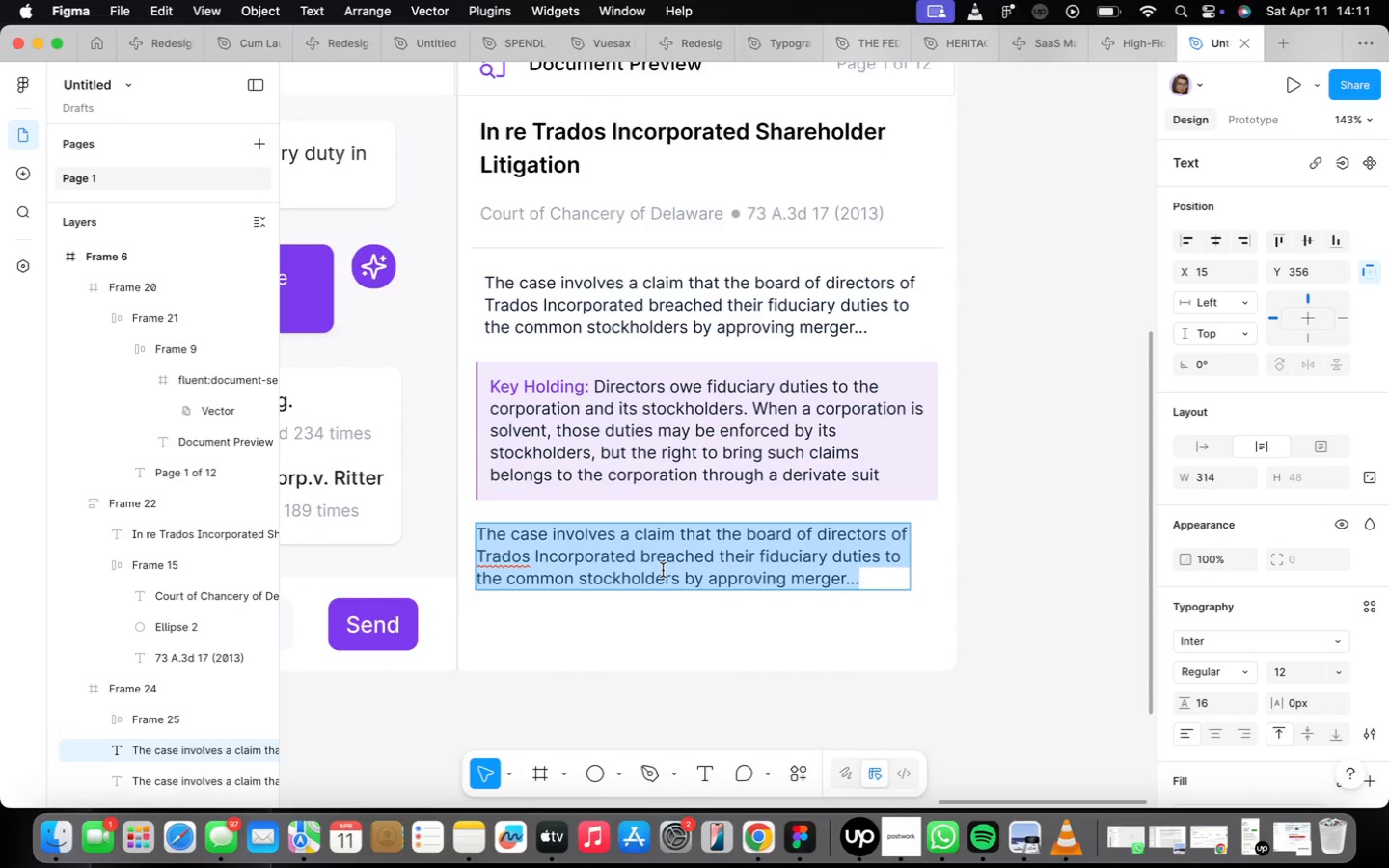 
type(The court held that the businesss judgment )
 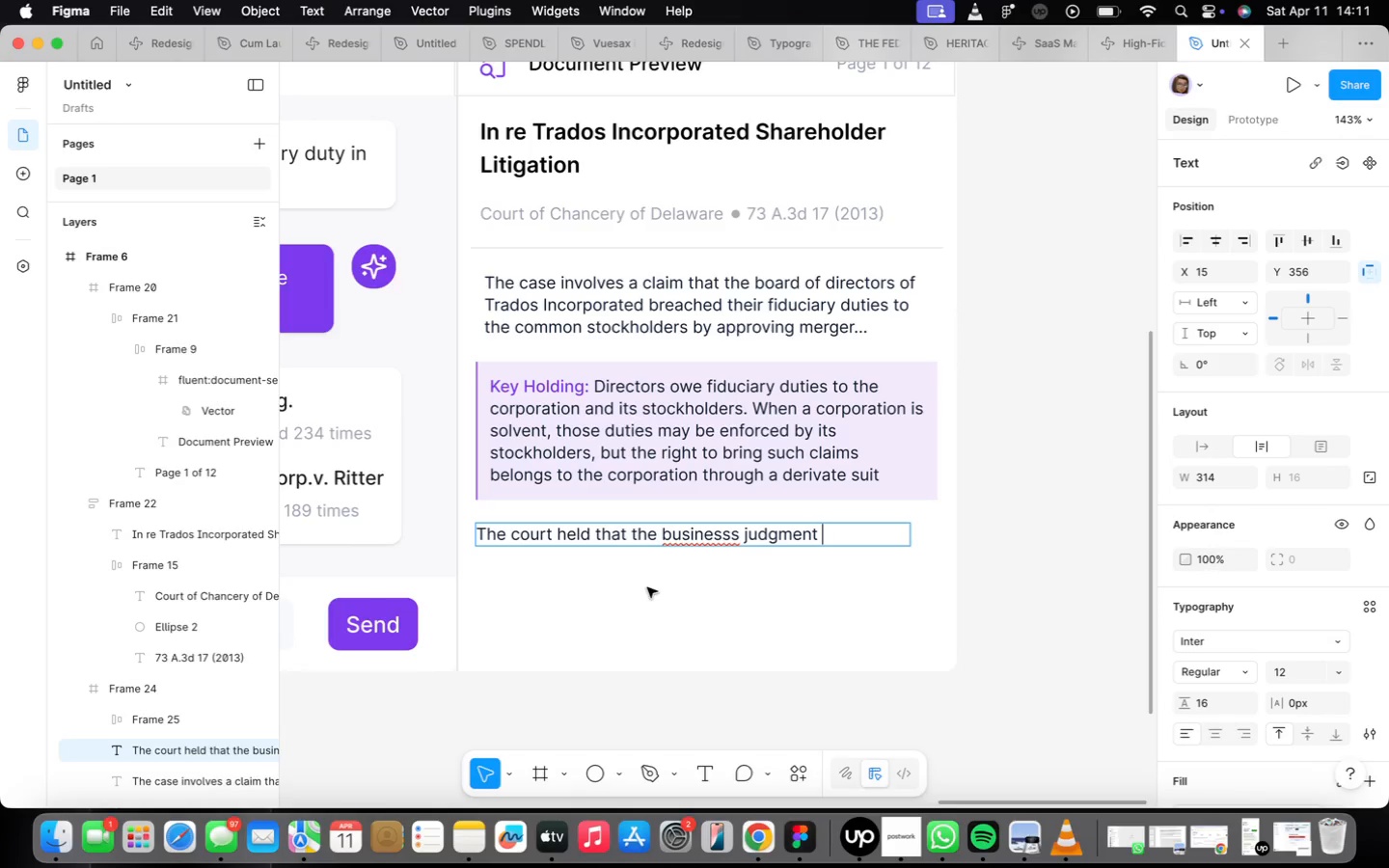 
mouse_move([722, 539])
 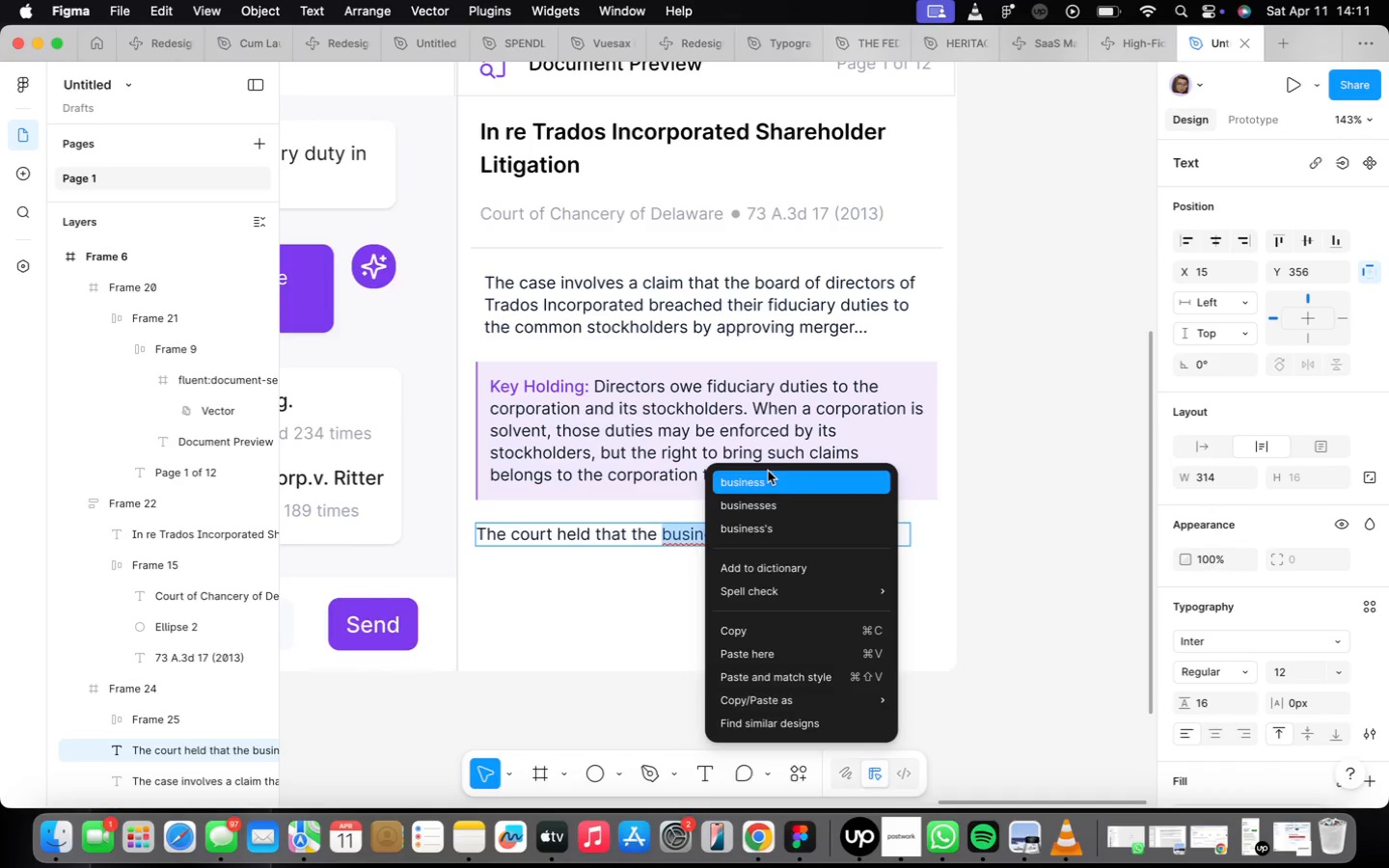 
left_click([768, 473])
 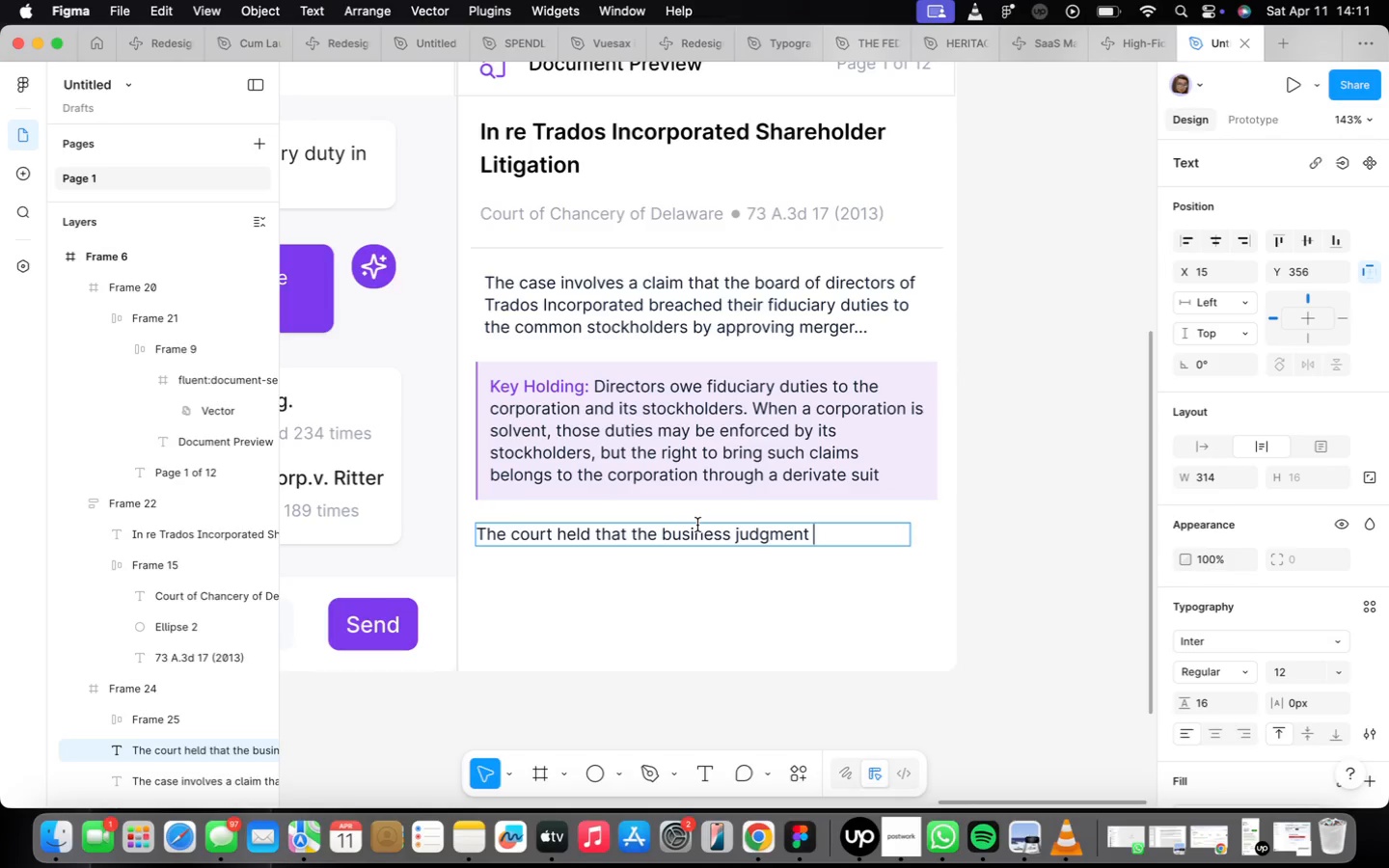 
type(rule applied and the )
 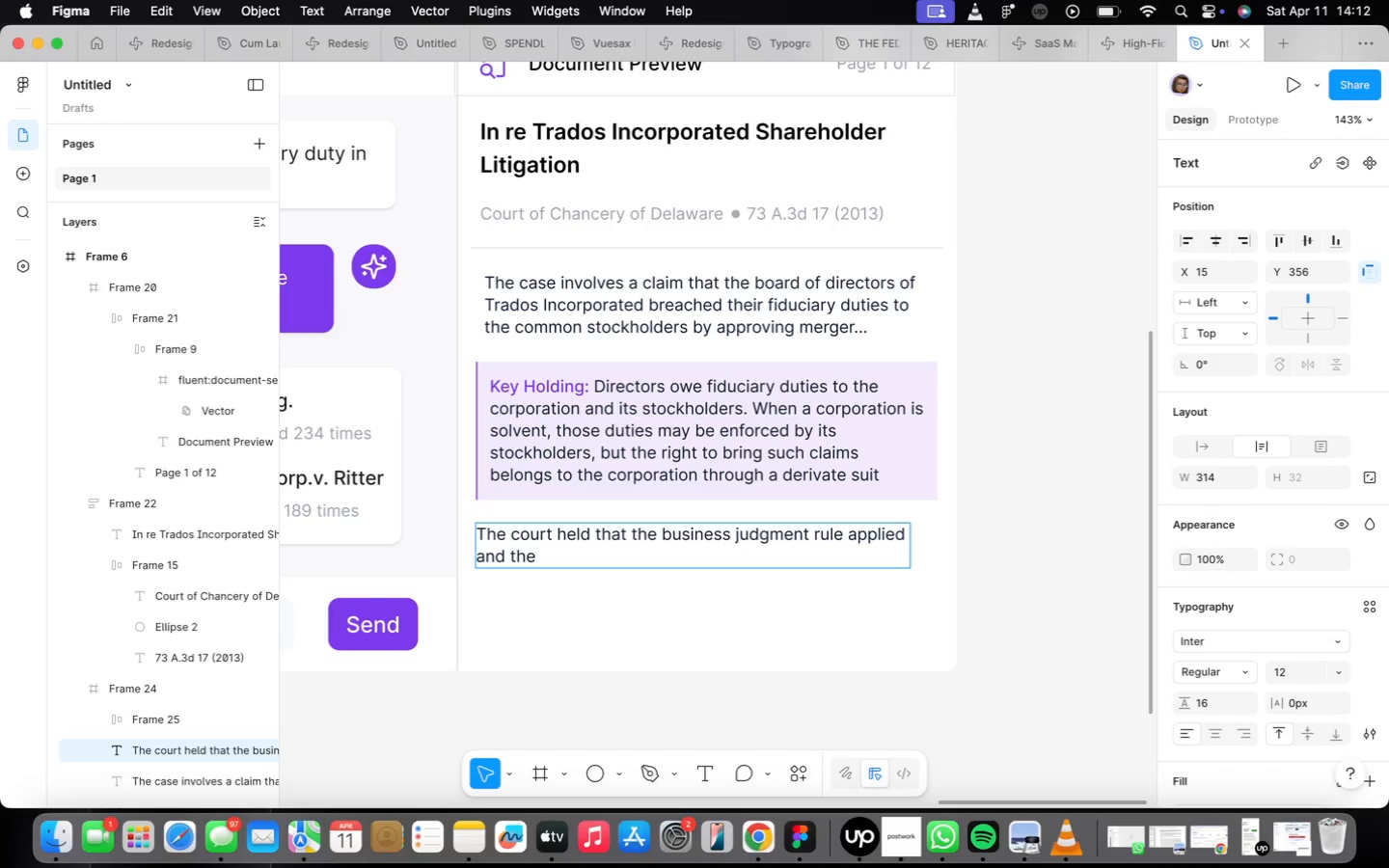 
key(Backspace)
key(Backspace)
type(att)
key(Backspace)
type( the plaintiff failed to rebut the presumption)
 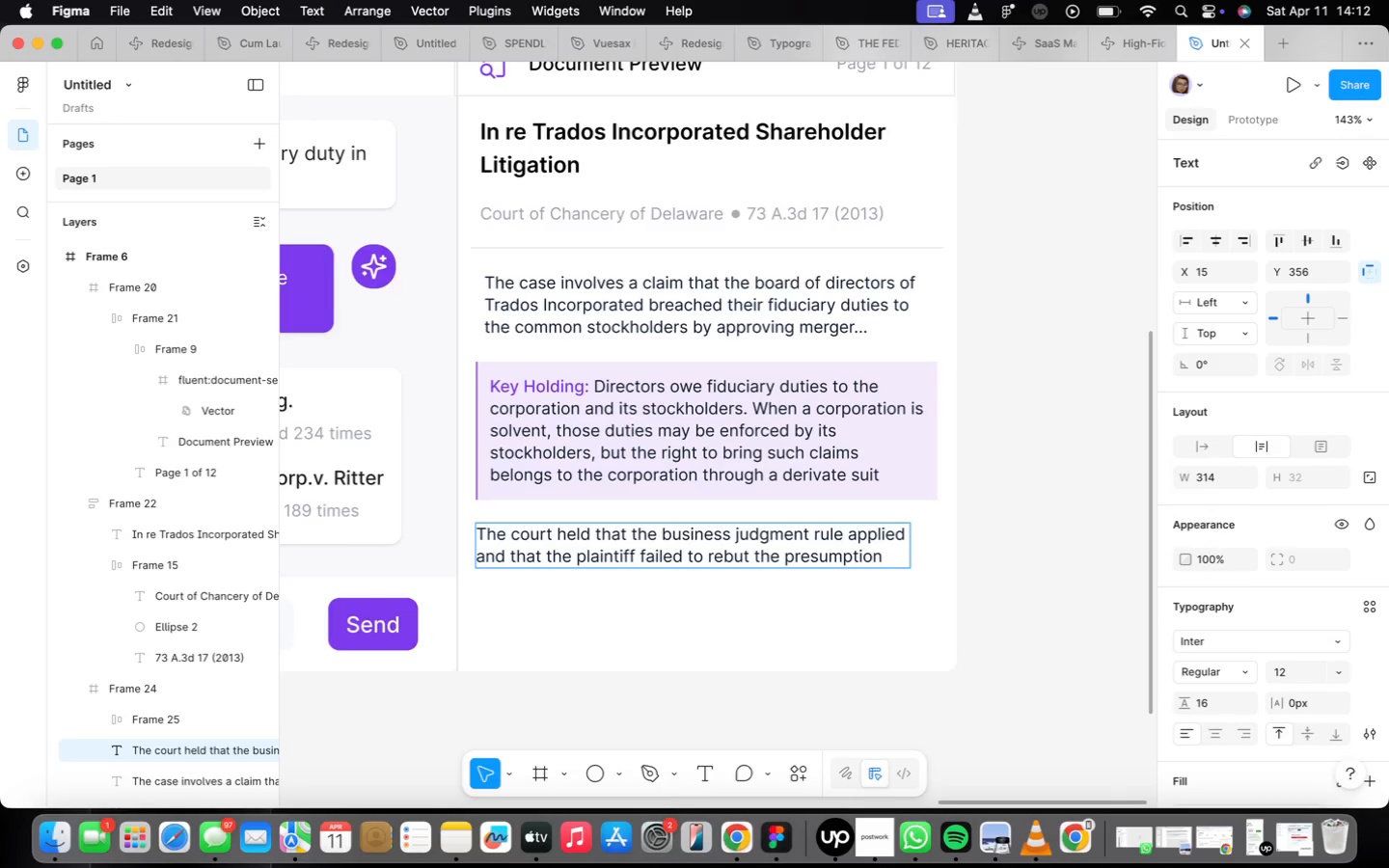 
type( that the )
 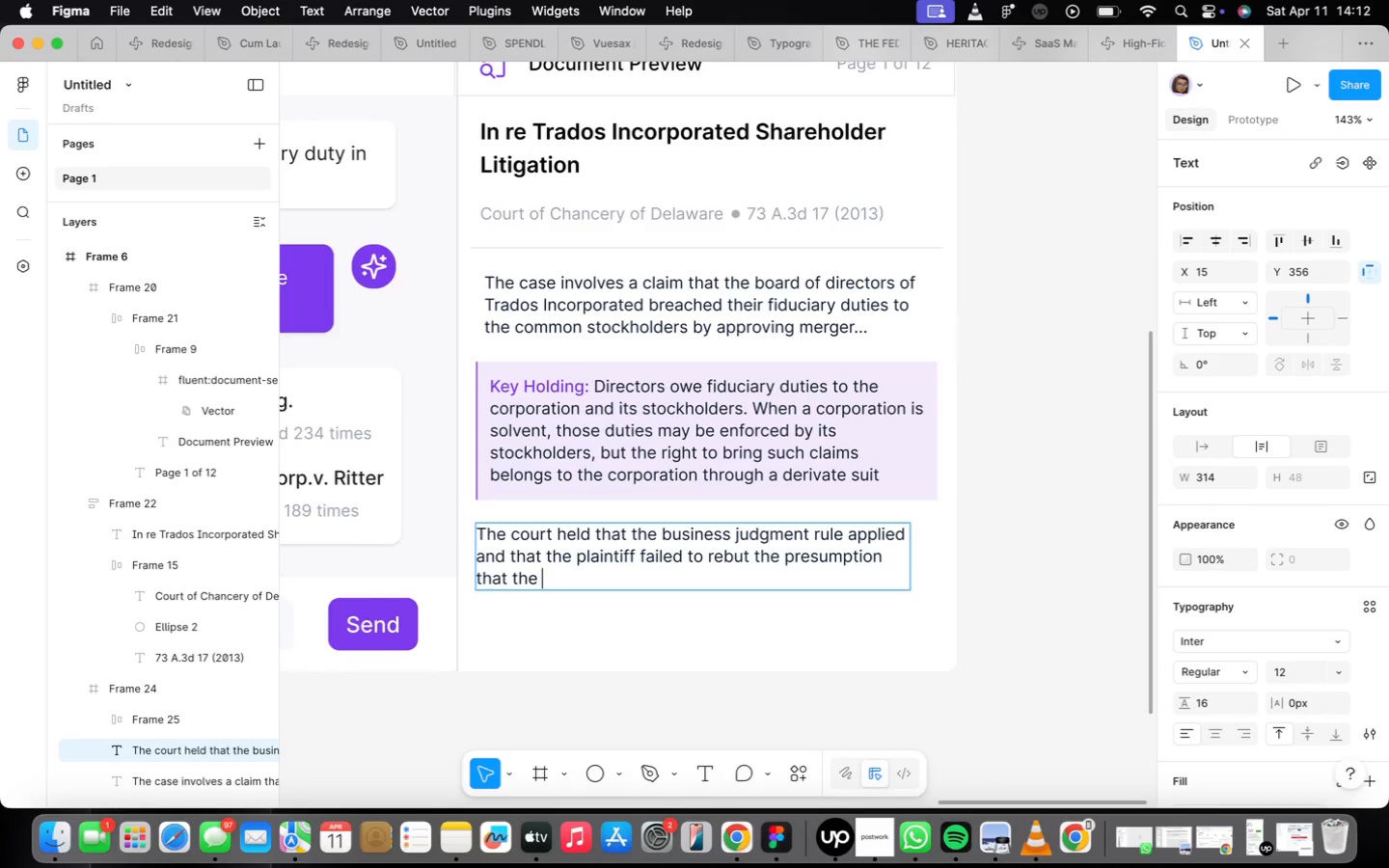 
wait(14.13)
 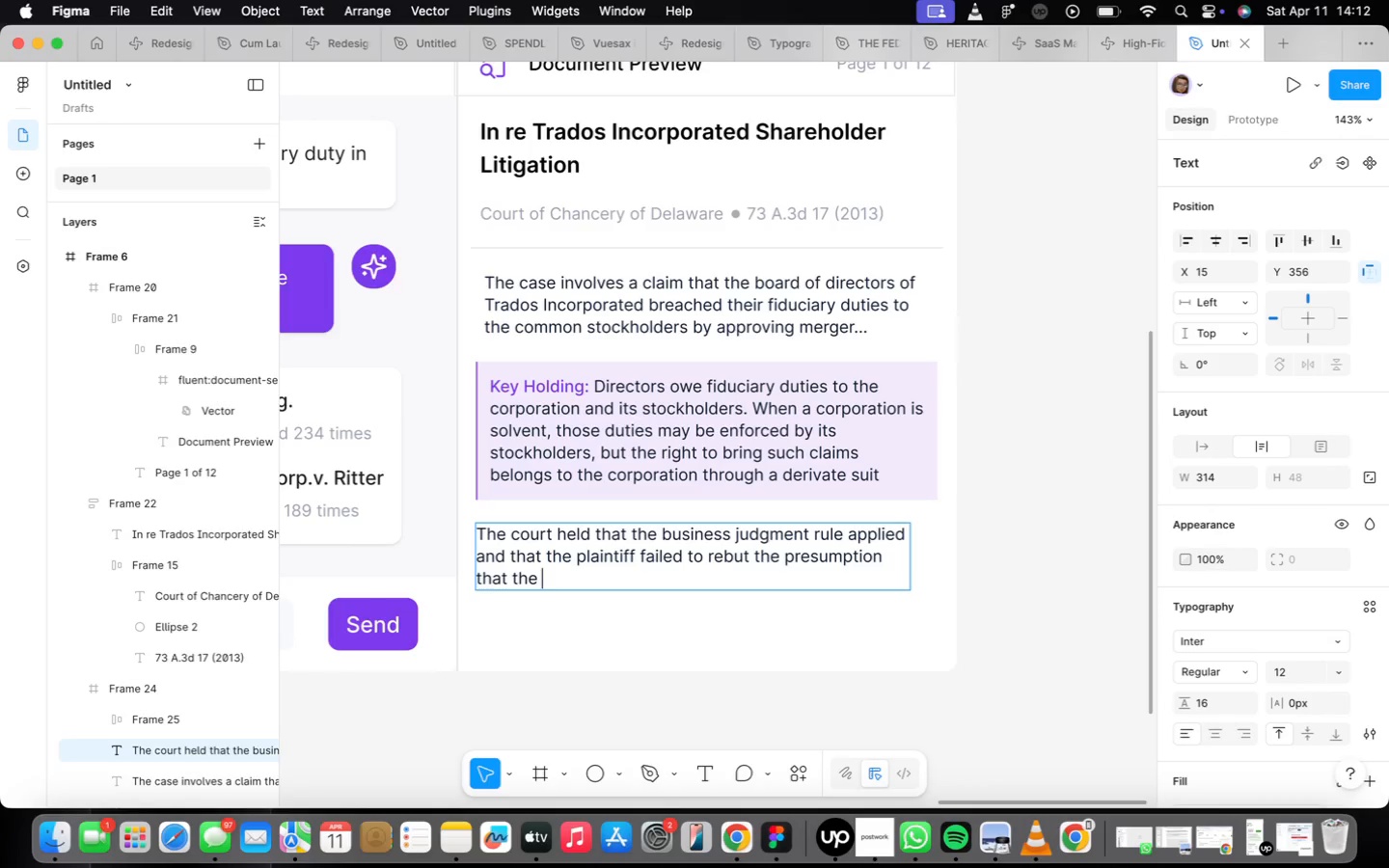 
type(board acted in good faith...)
 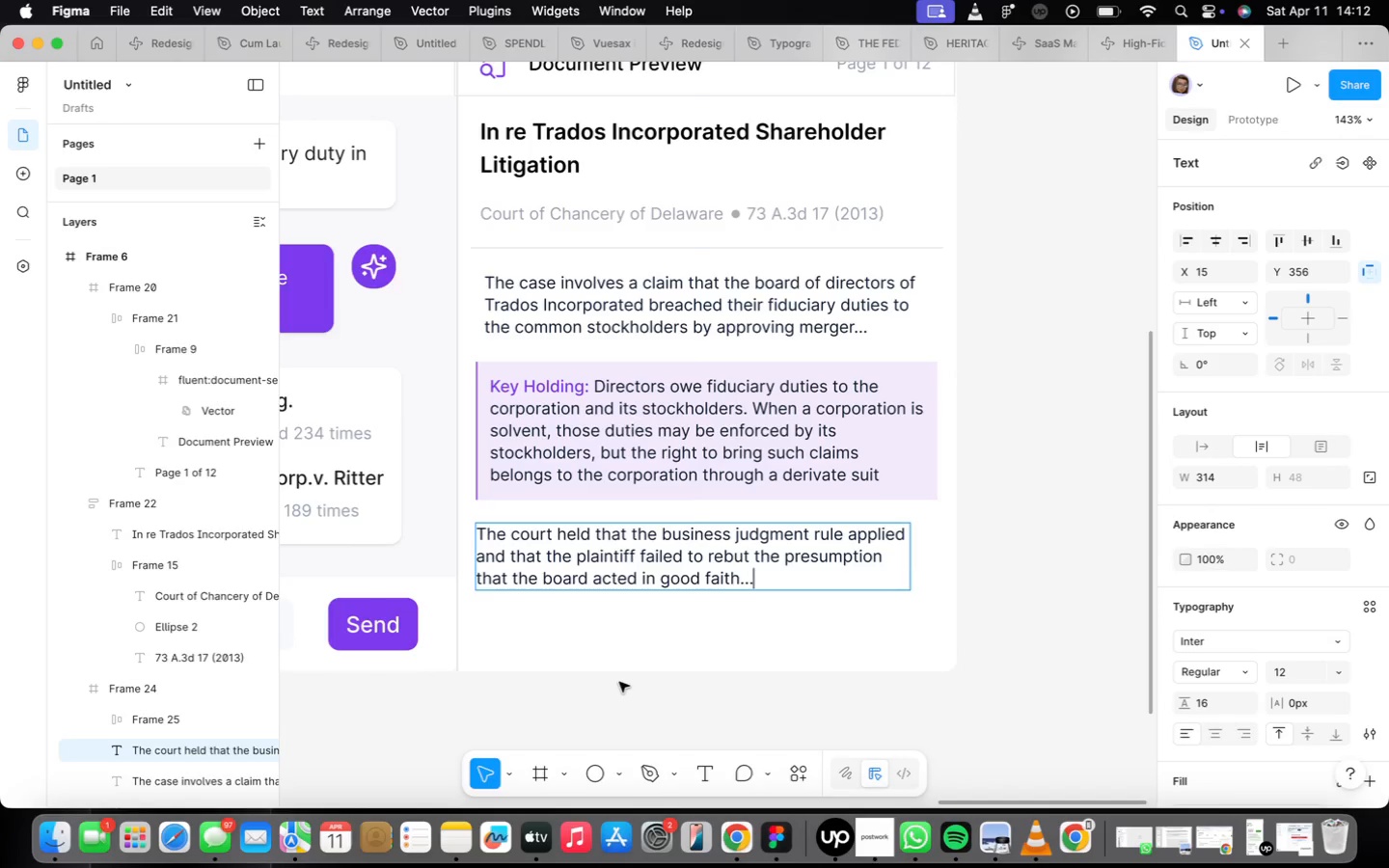 
scroll: coordinate [606, 631], scroll_direction: down, amount: 6.0
 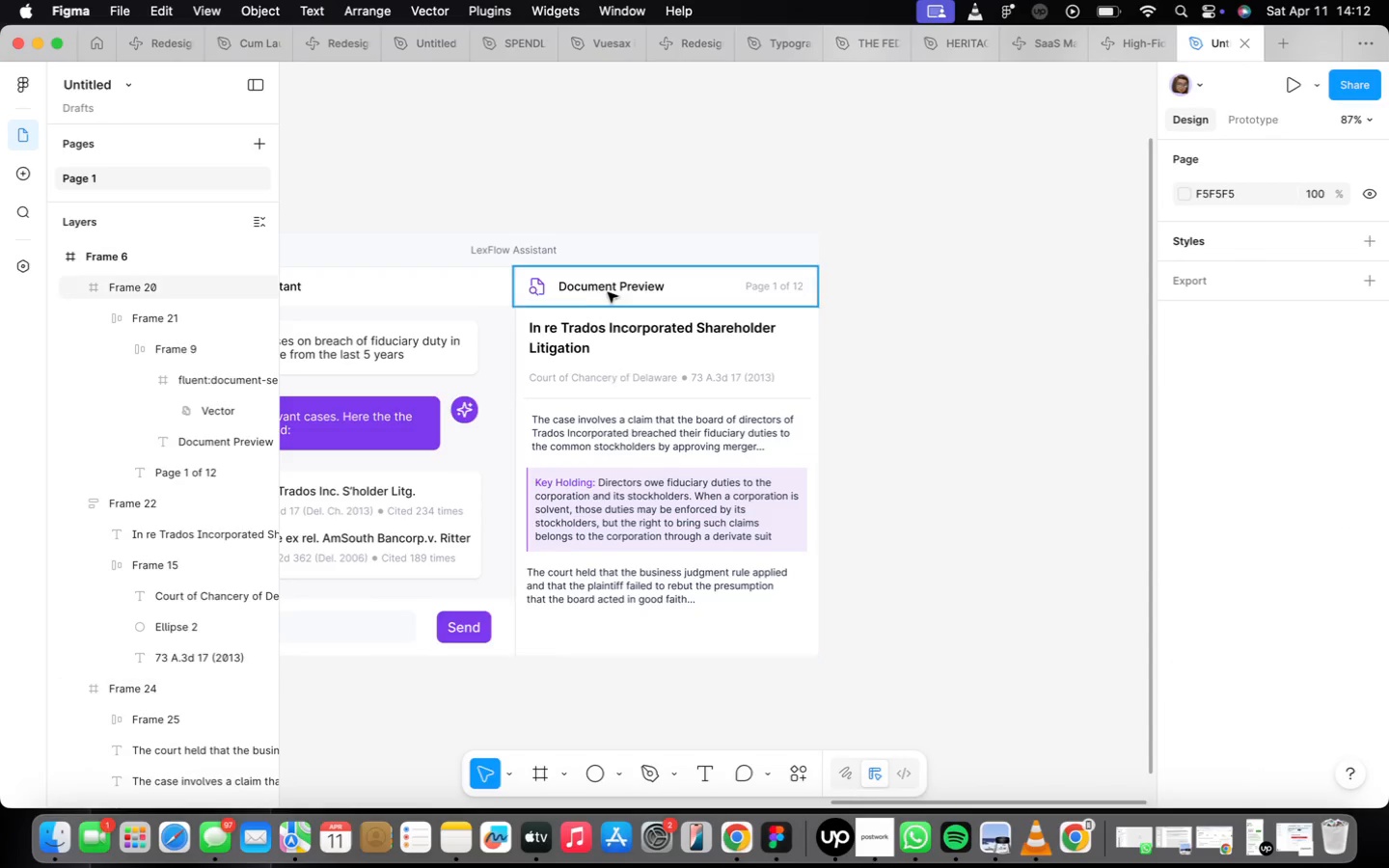 
scroll: coordinate [589, 290], scroll_direction: up, amount: 11.0
 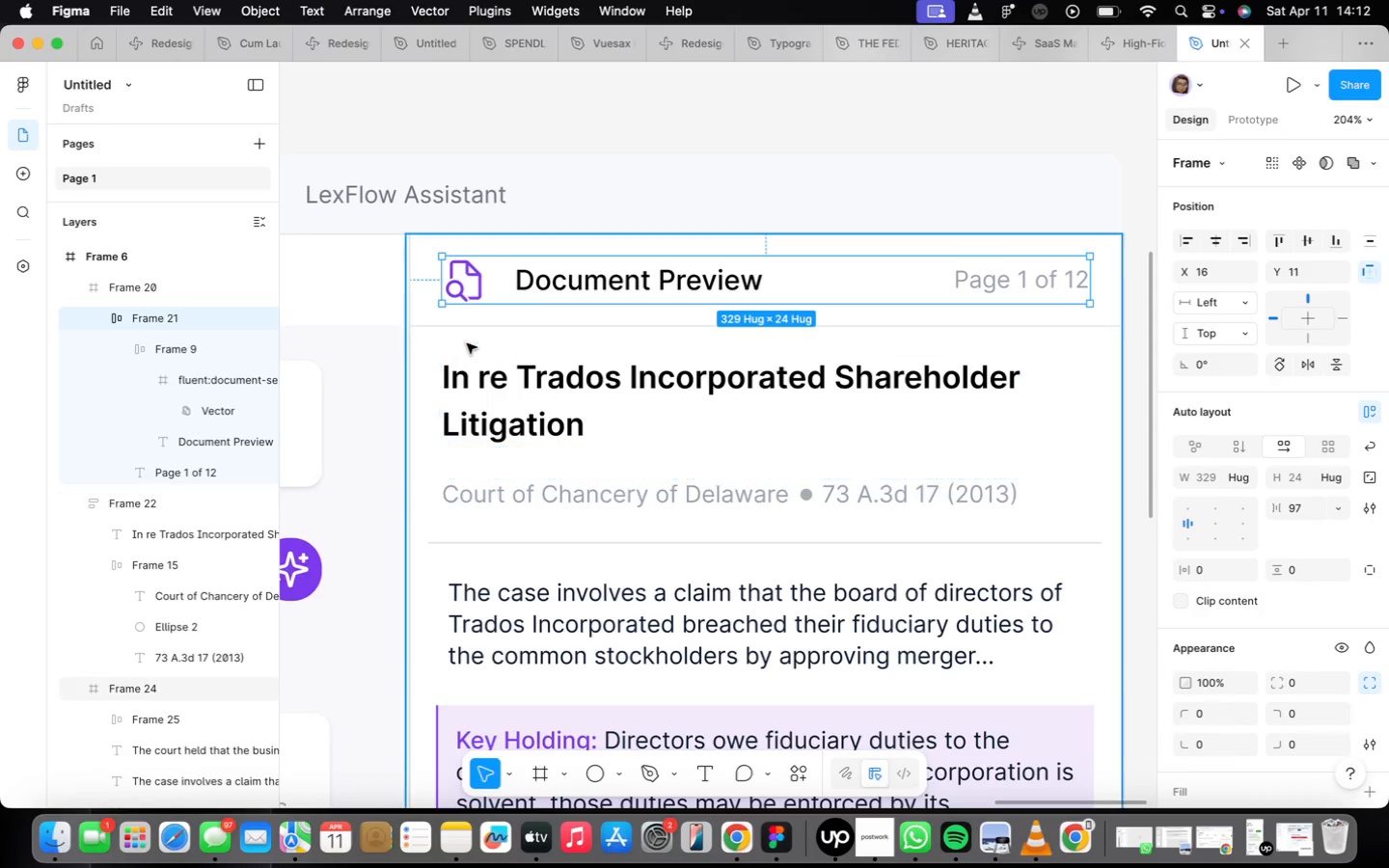 
left_click([462, 333])
 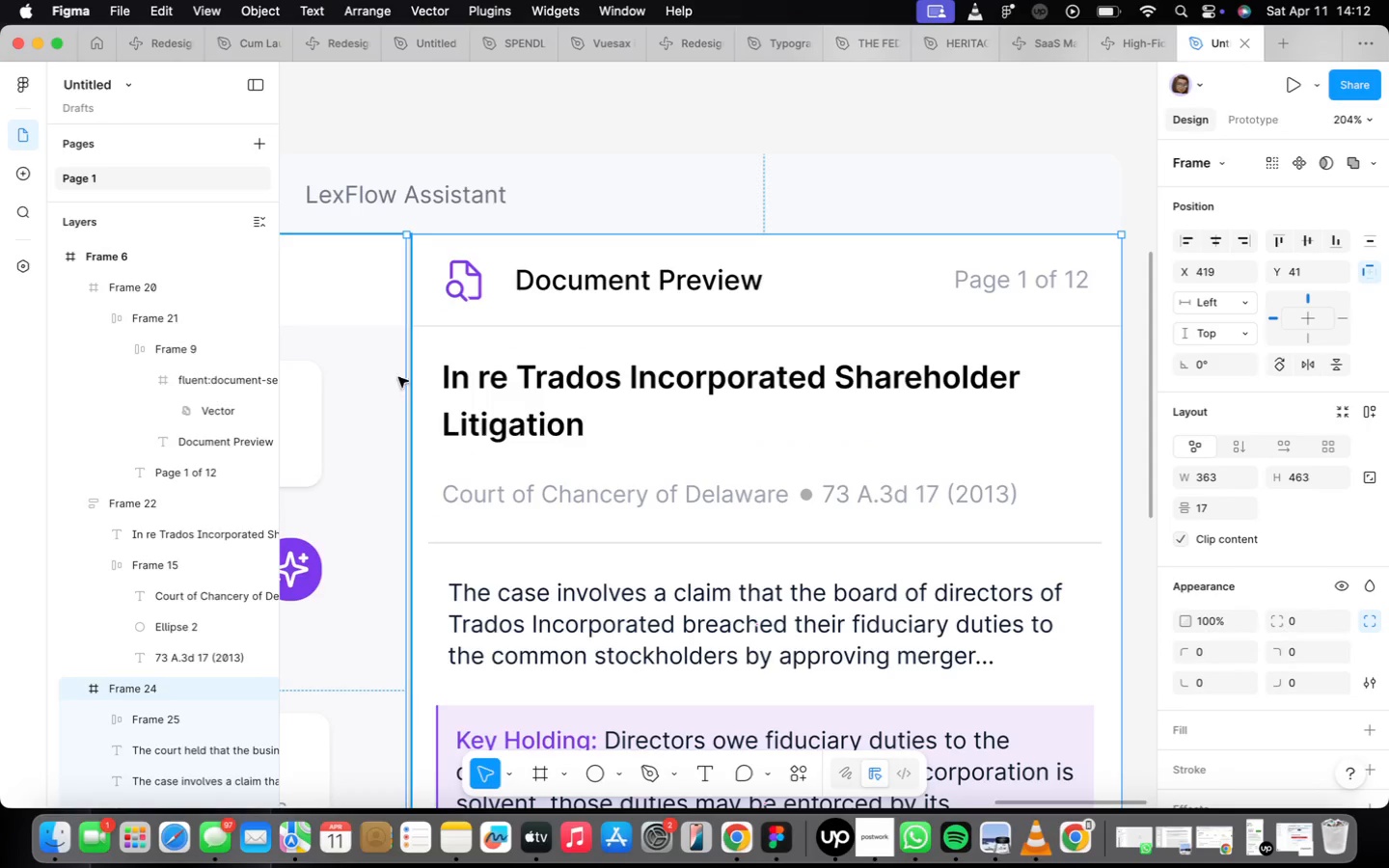 
left_click_drag(start_coordinate=[403, 378], to_coordinate=[415, 380])
 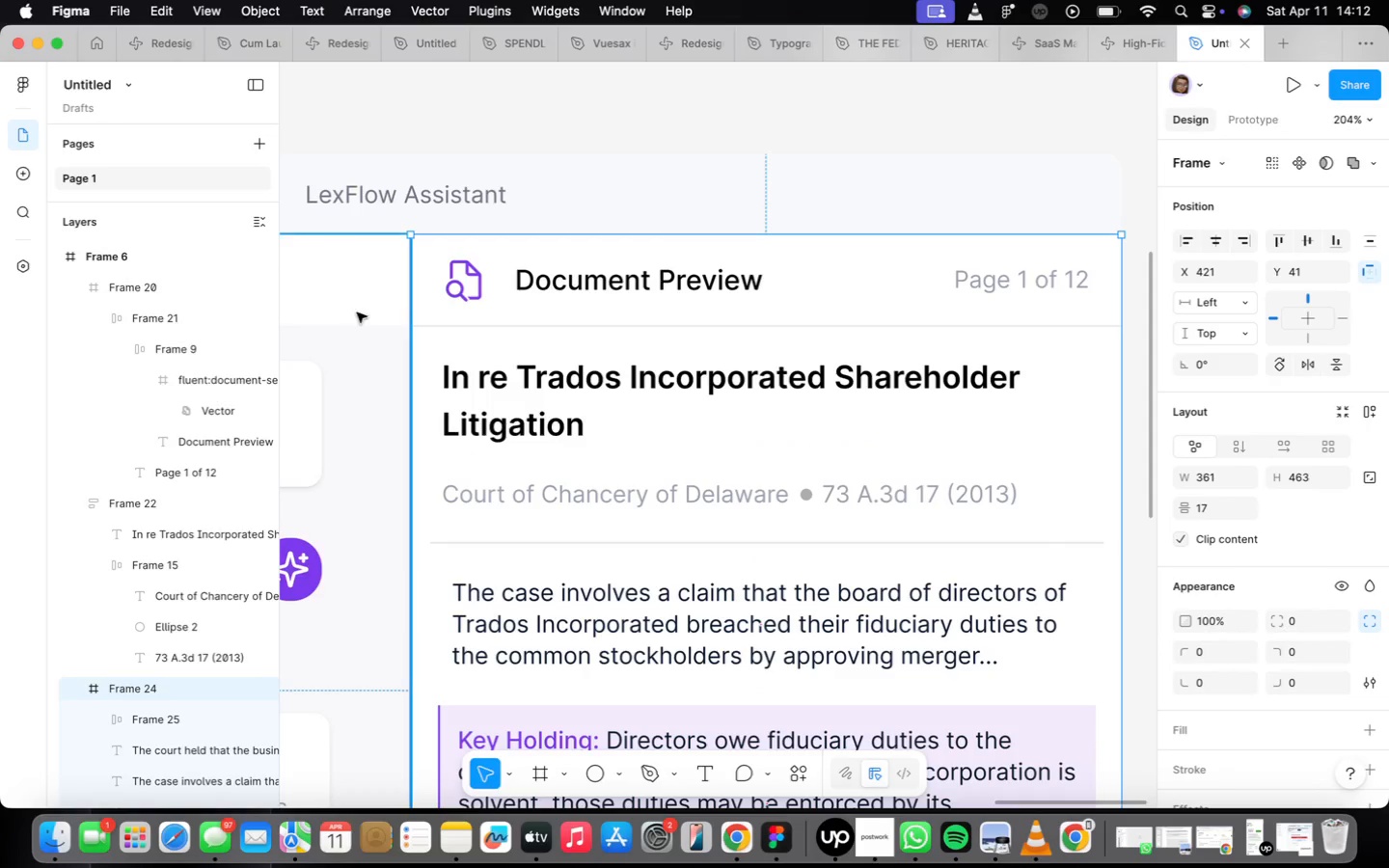 
left_click([355, 312])
 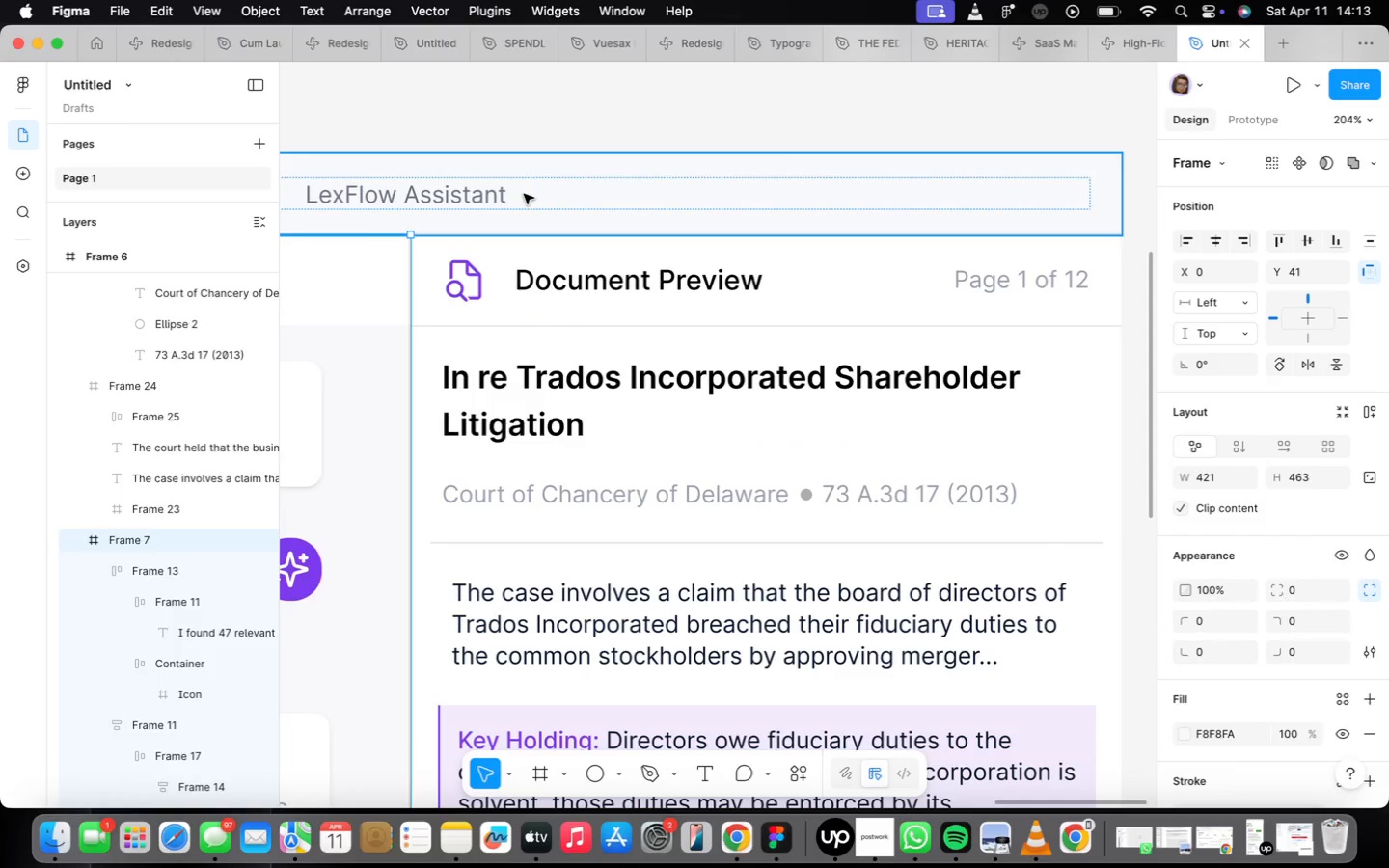 
scroll: coordinate [602, 339], scroll_direction: down, amount: 16.0
 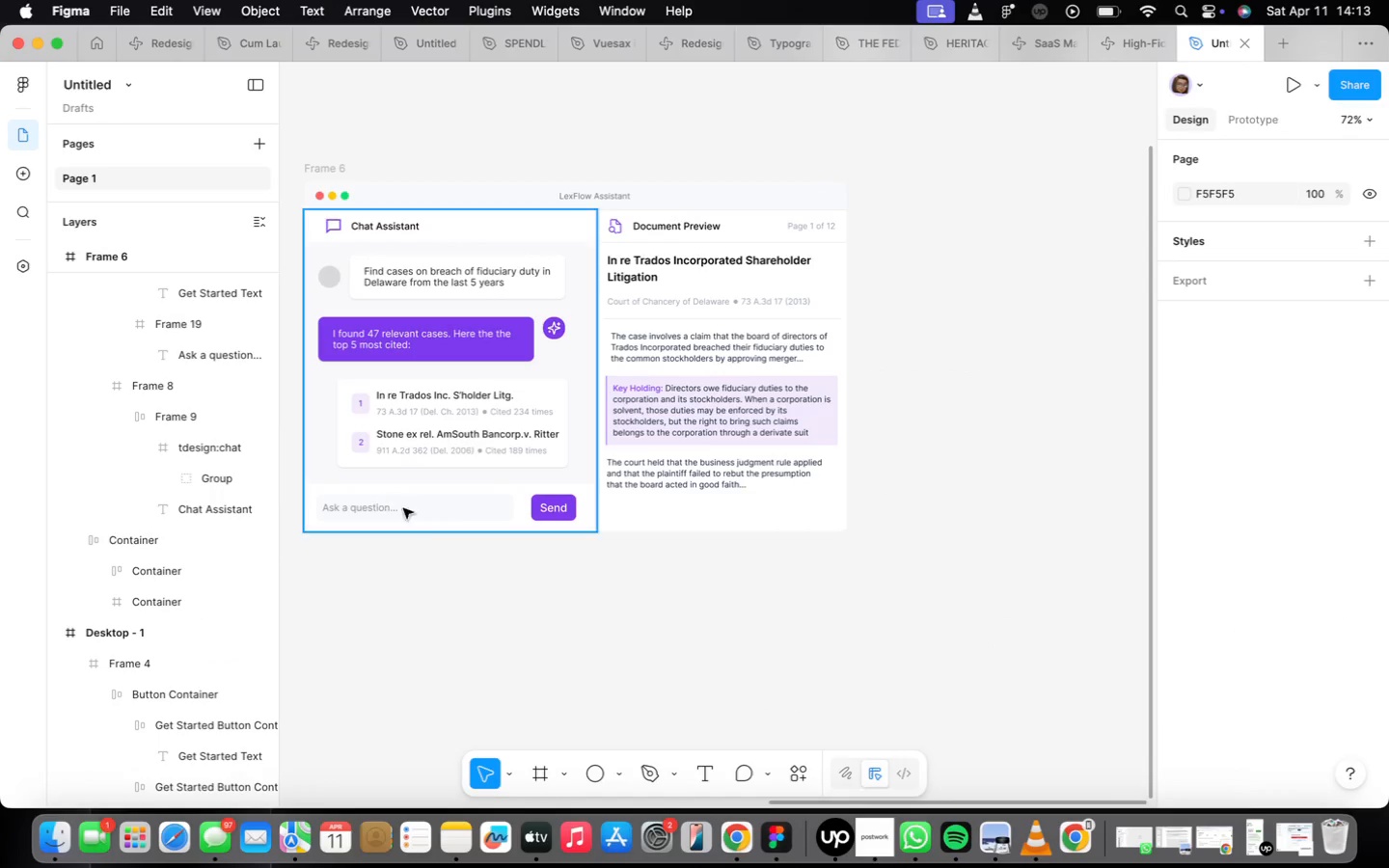 
scroll: coordinate [559, 522], scroll_direction: up, amount: 7.0
 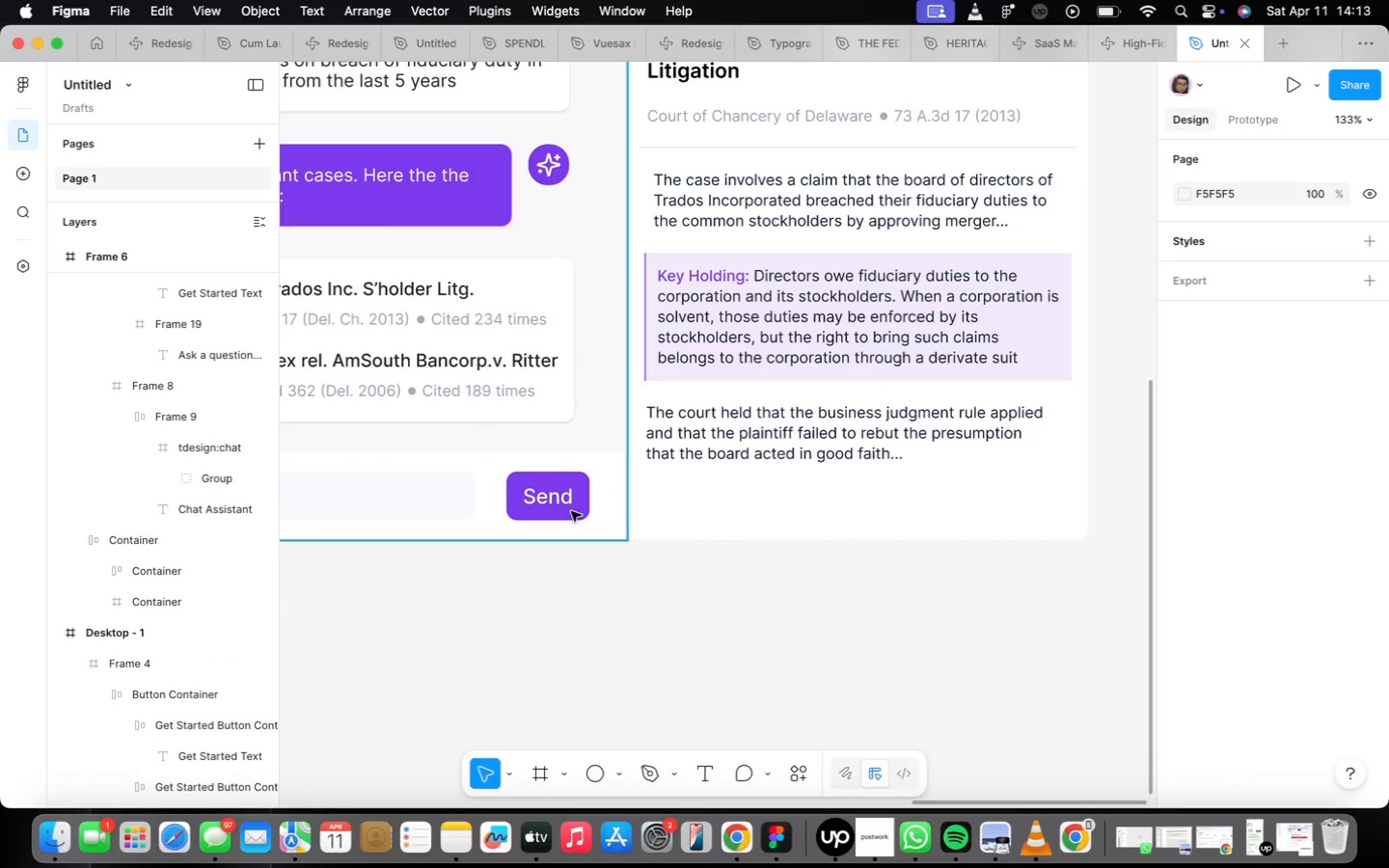 
left_click([555, 496])
 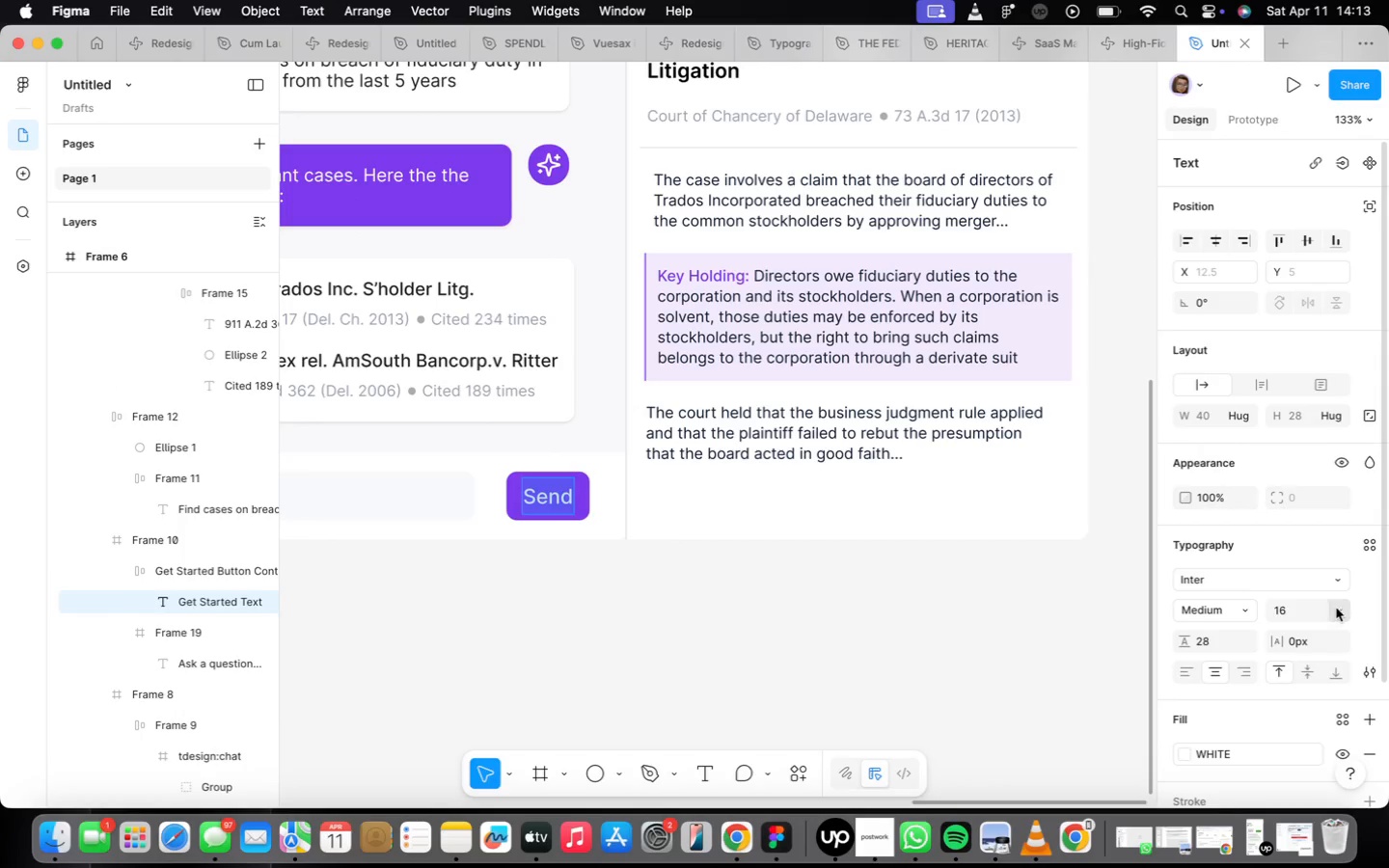 
left_click([1319, 565])
 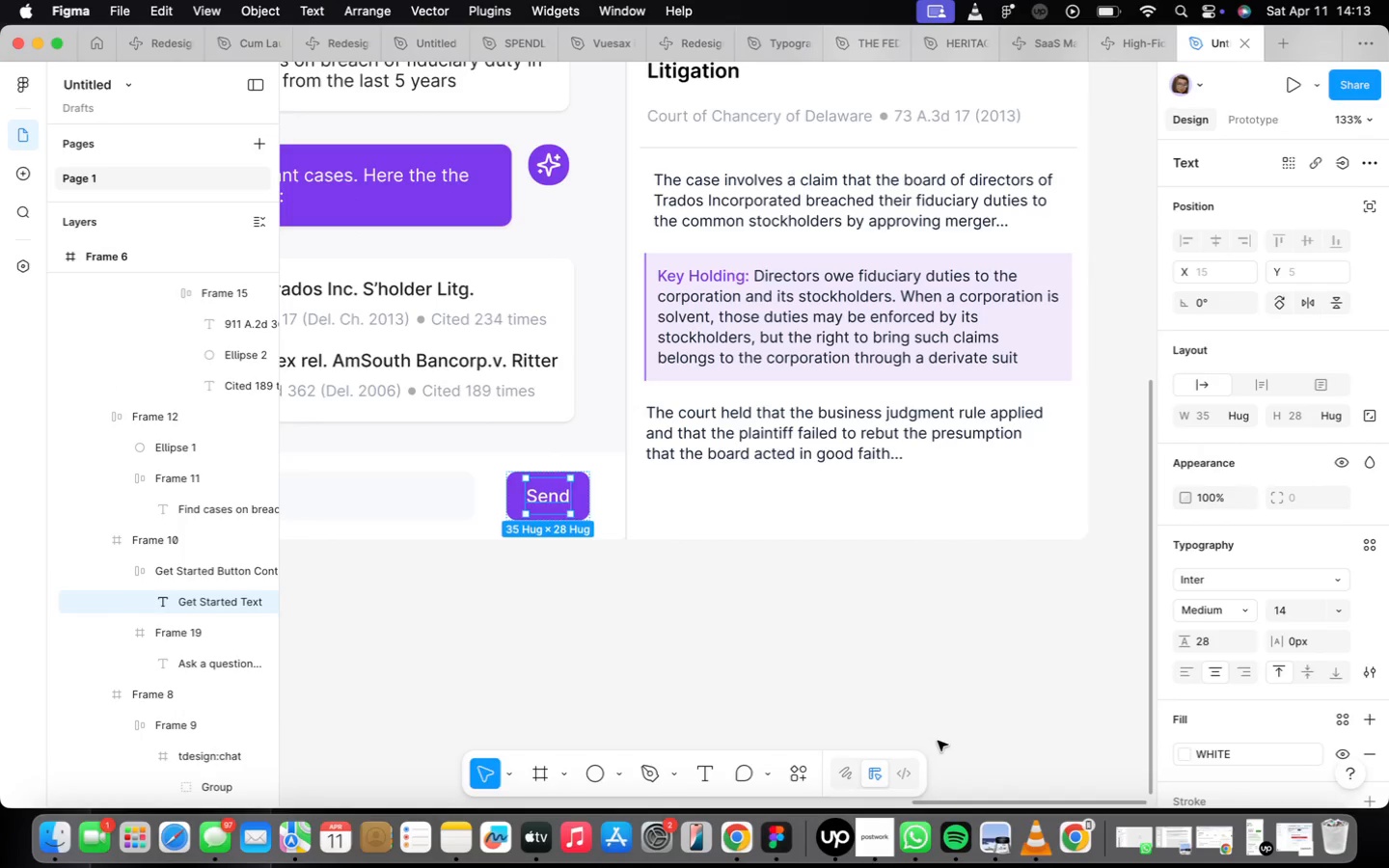 
left_click_drag(start_coordinate=[862, 661], to_coordinate=[867, 660])
 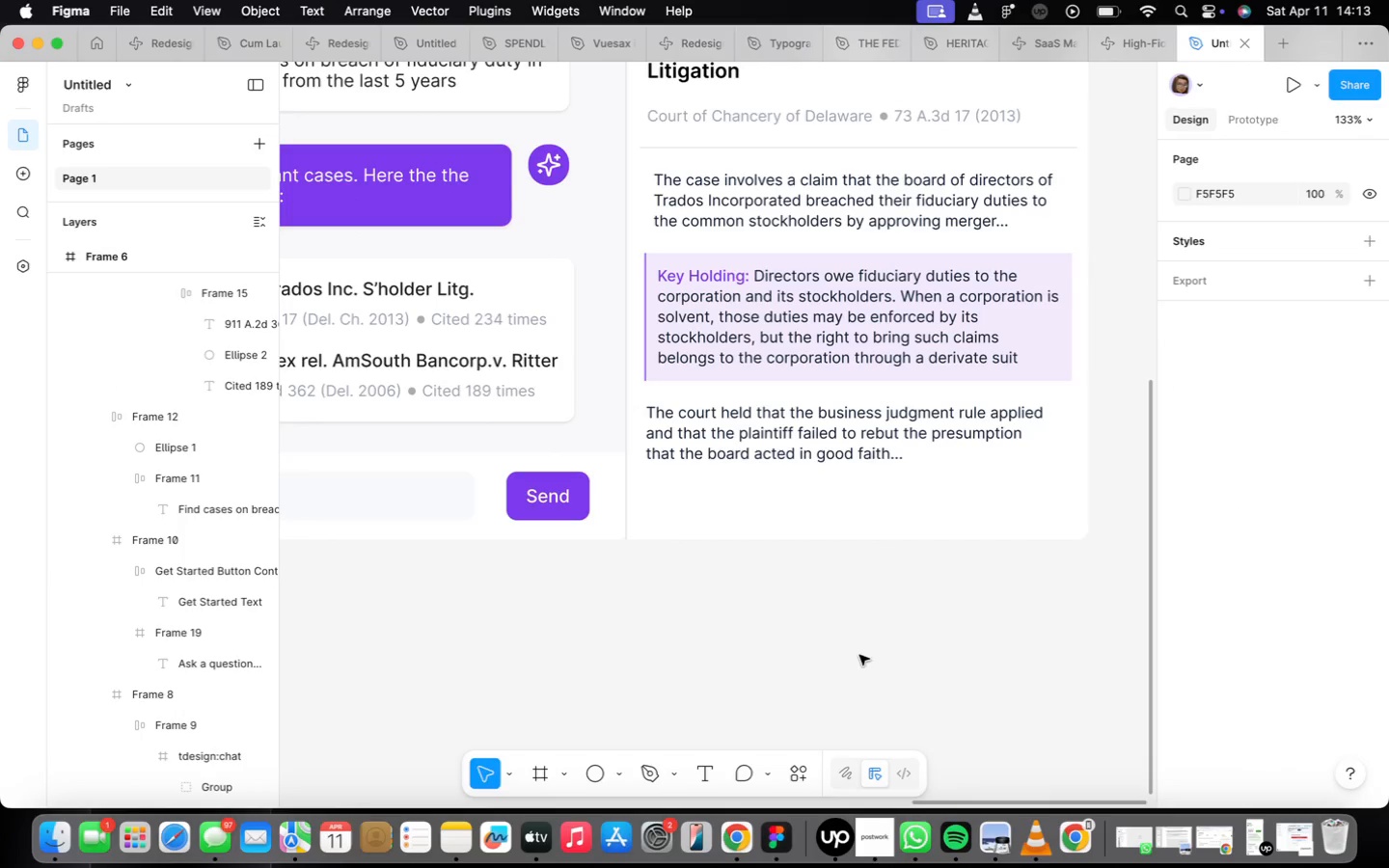 
scroll: coordinate [854, 640], scroll_direction: down, amount: 16.0
 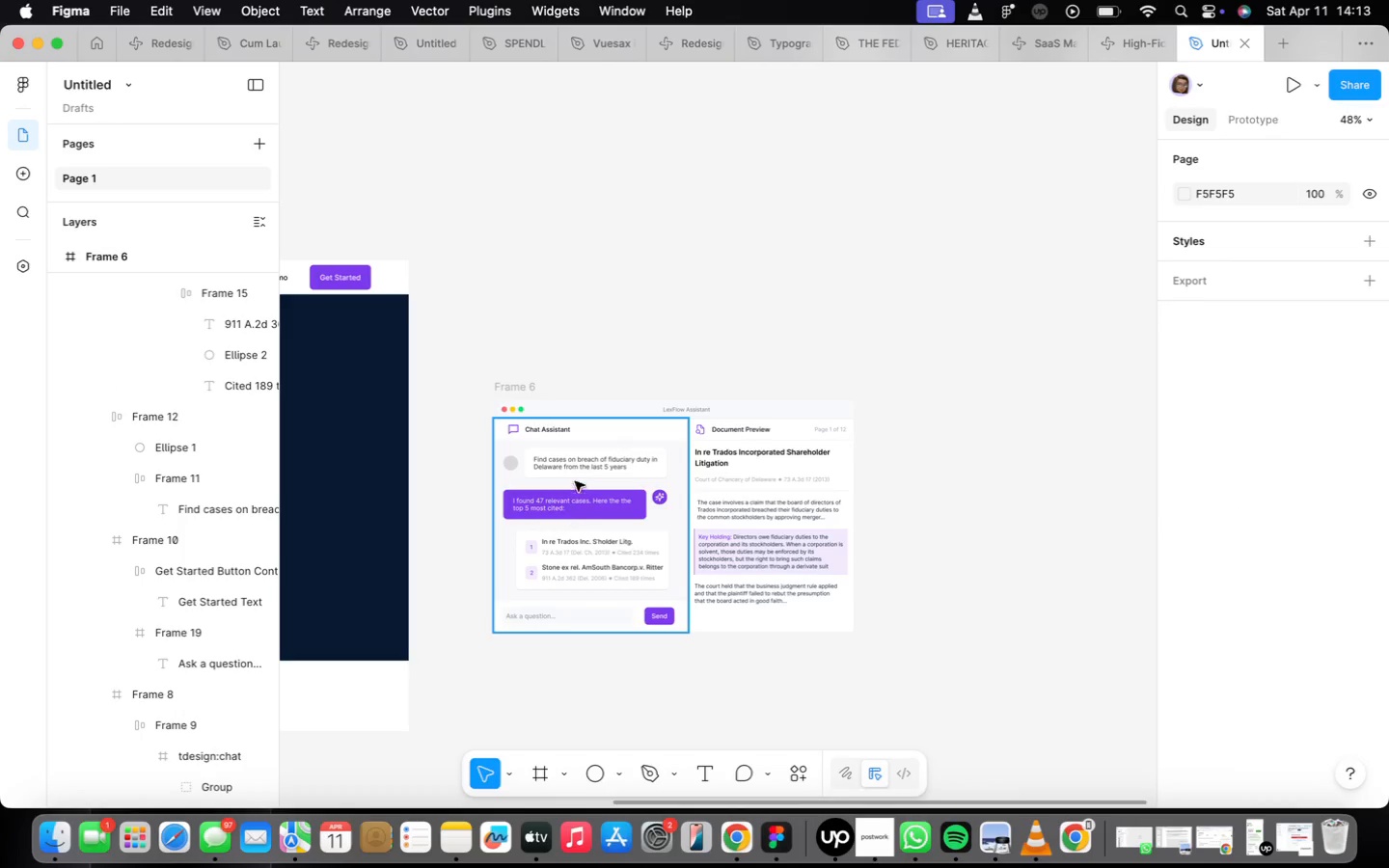 
scroll: coordinate [499, 448], scroll_direction: up, amount: 3.0
 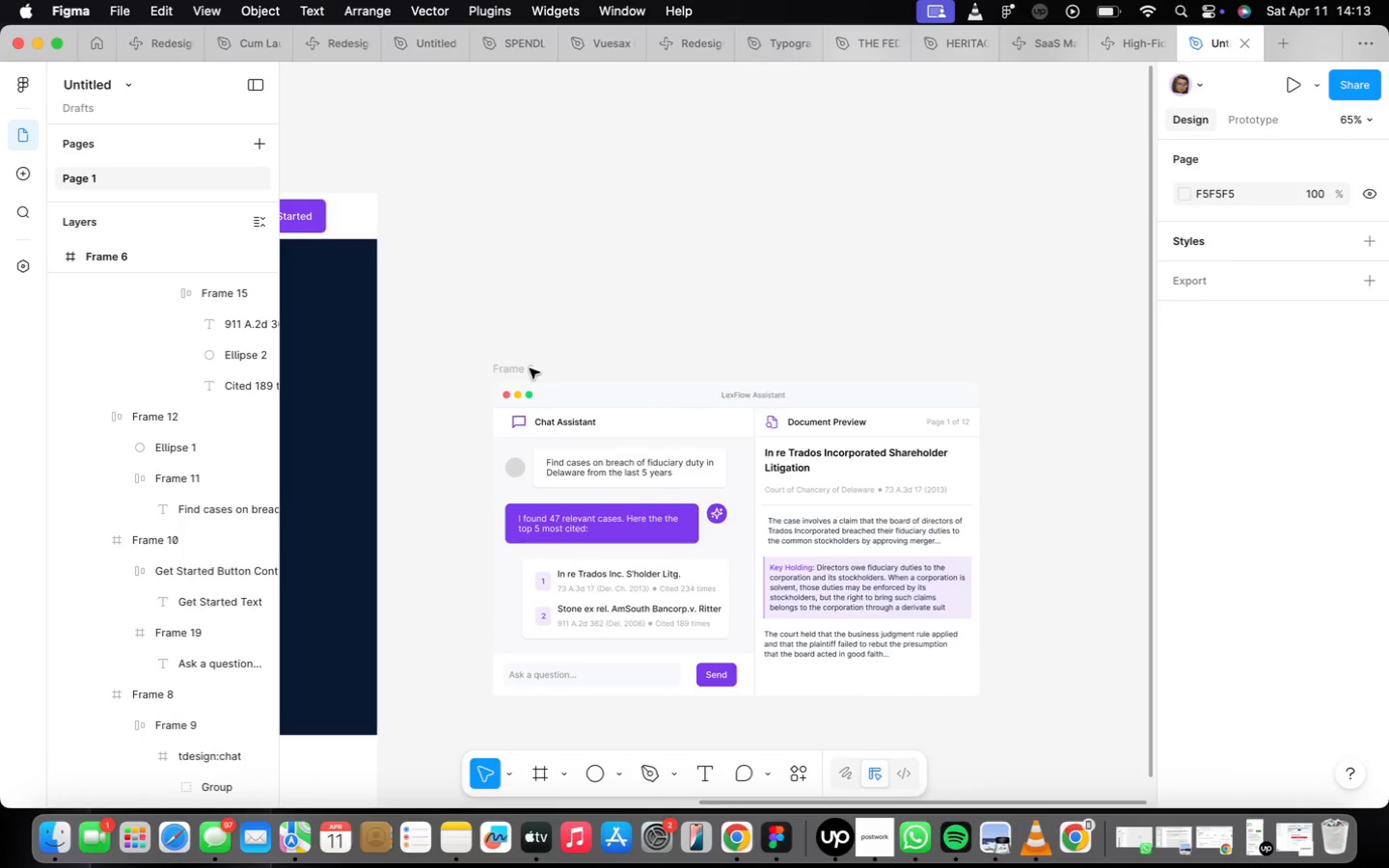 
left_click_drag(start_coordinate=[519, 375], to_coordinate=[501, 307])
 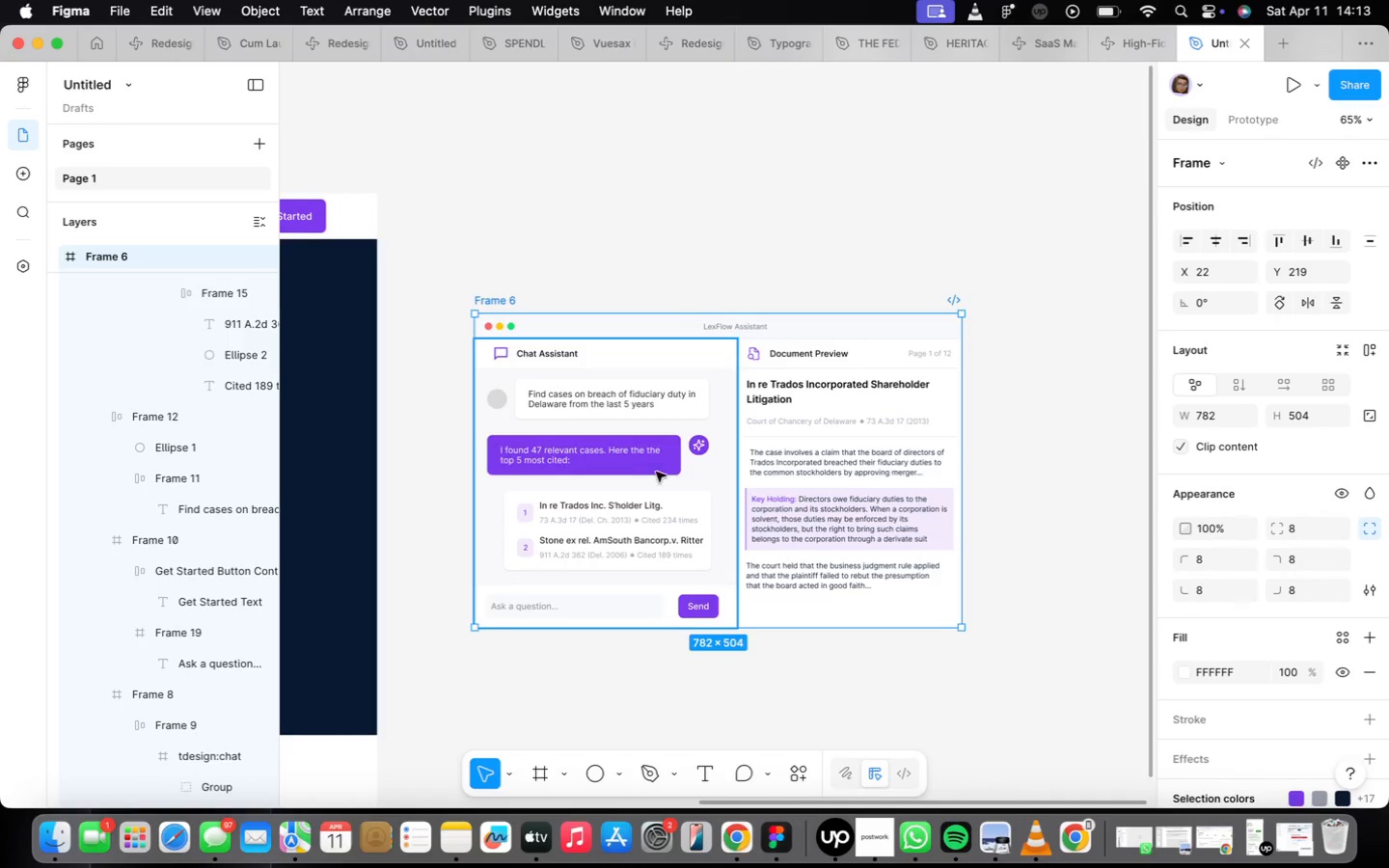 
scroll: coordinate [681, 466], scroll_direction: down, amount: 9.0
 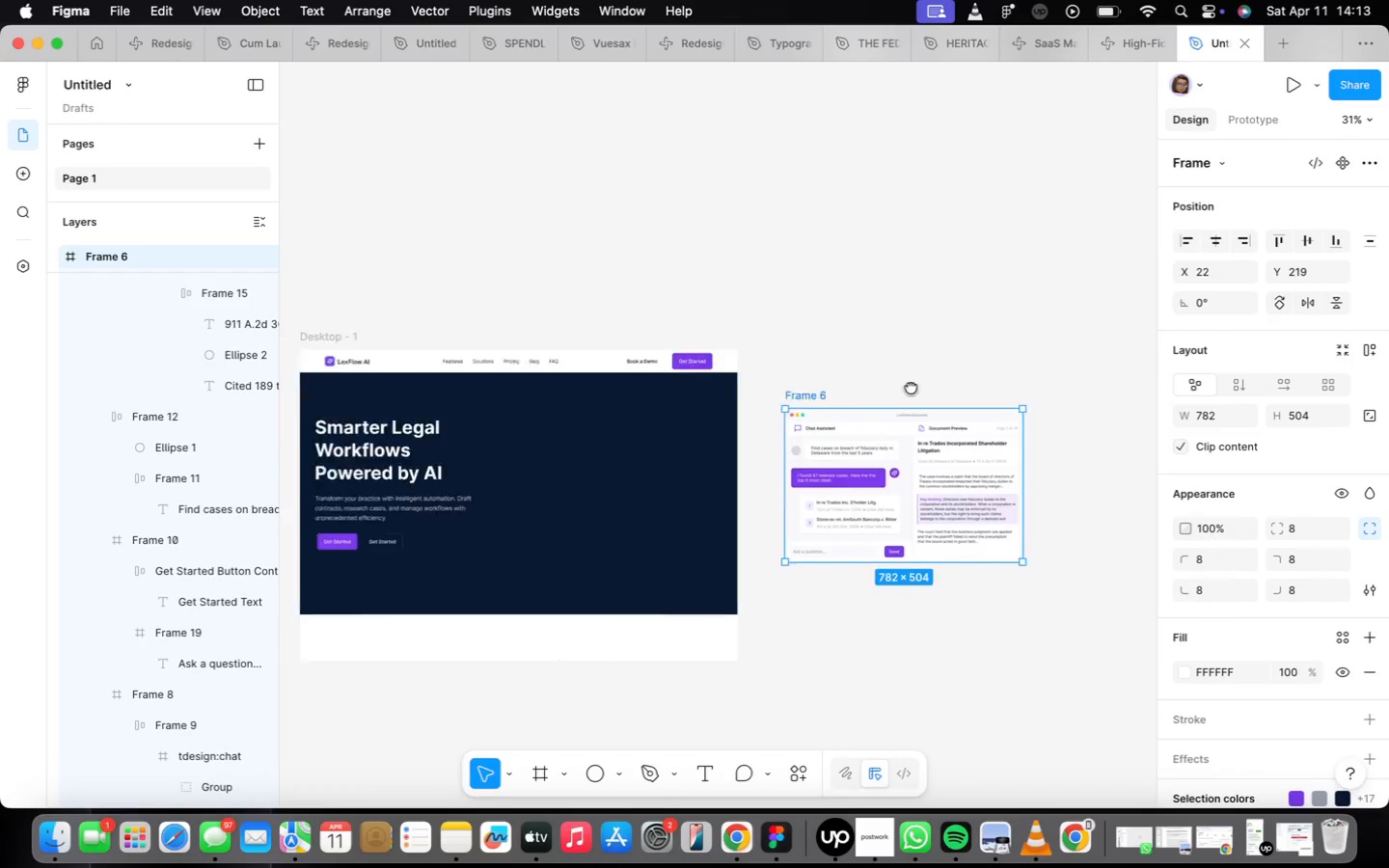 
left_click_drag(start_coordinate=[873, 407], to_coordinate=[576, 402])
 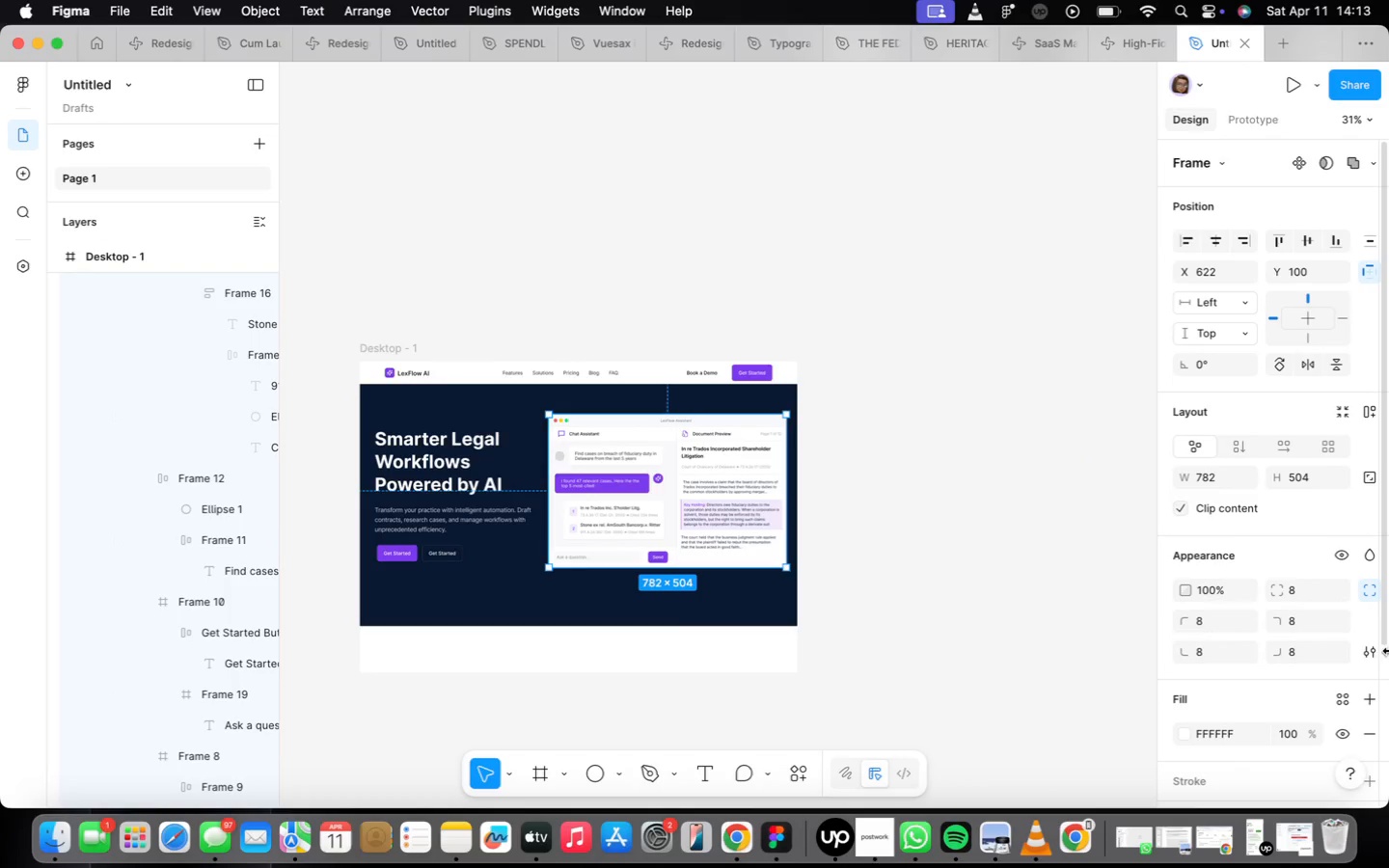 
scroll: coordinate [1388, 655], scroll_direction: down, amount: 9.0
 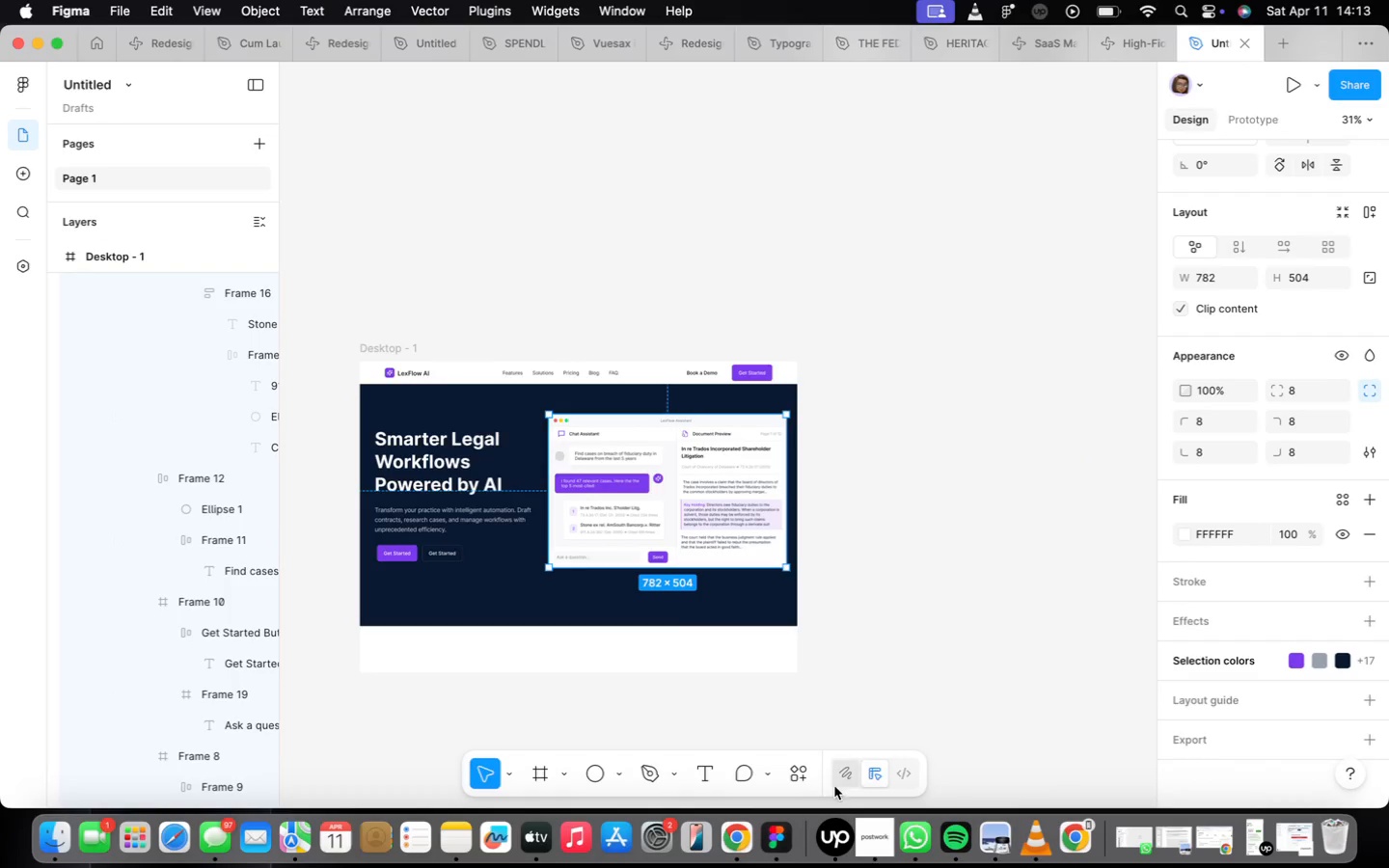 
left_click([803, 777])
 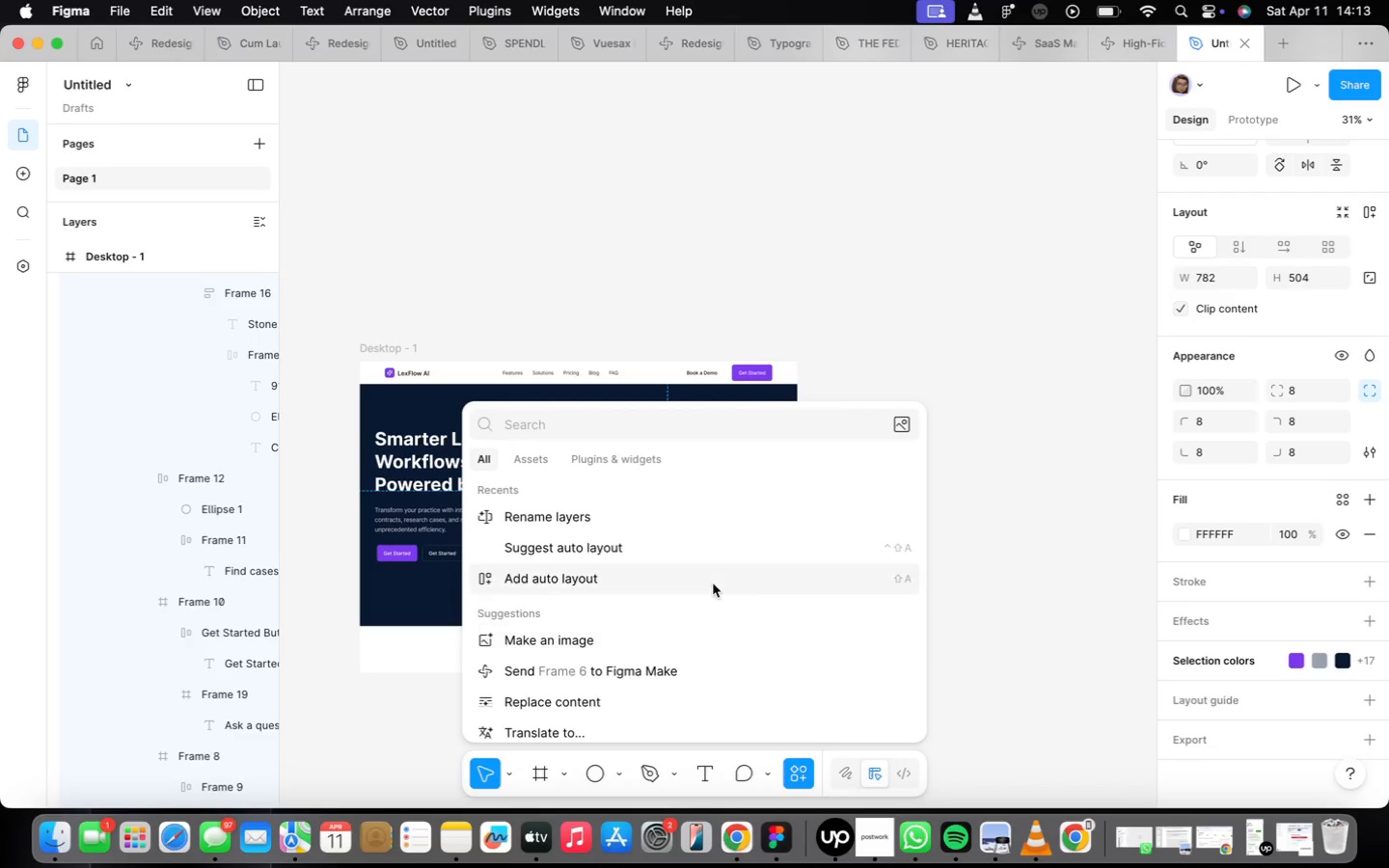 
left_click([708, 518])
 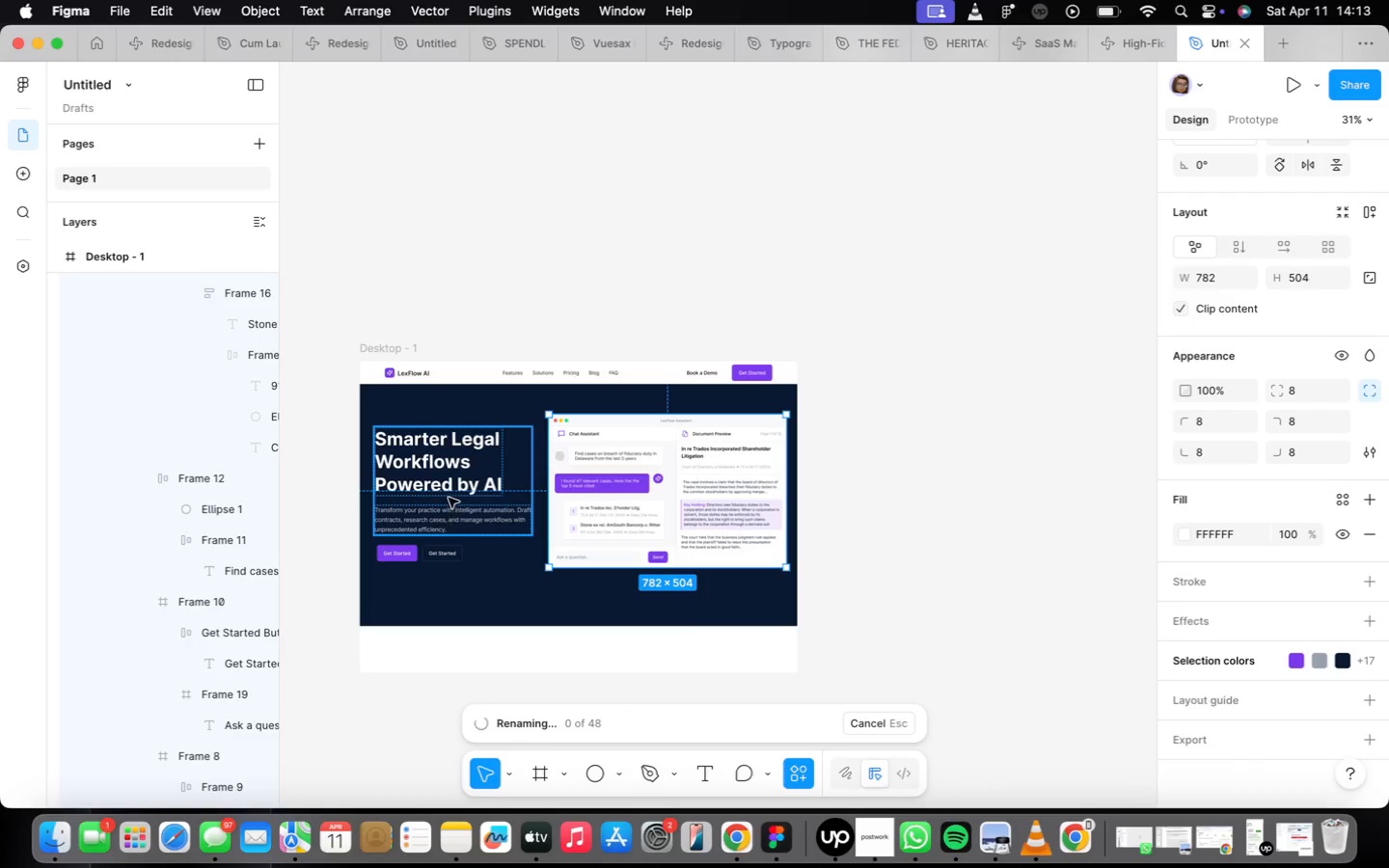 
scroll: coordinate [480, 528], scroll_direction: up, amount: 6.0
 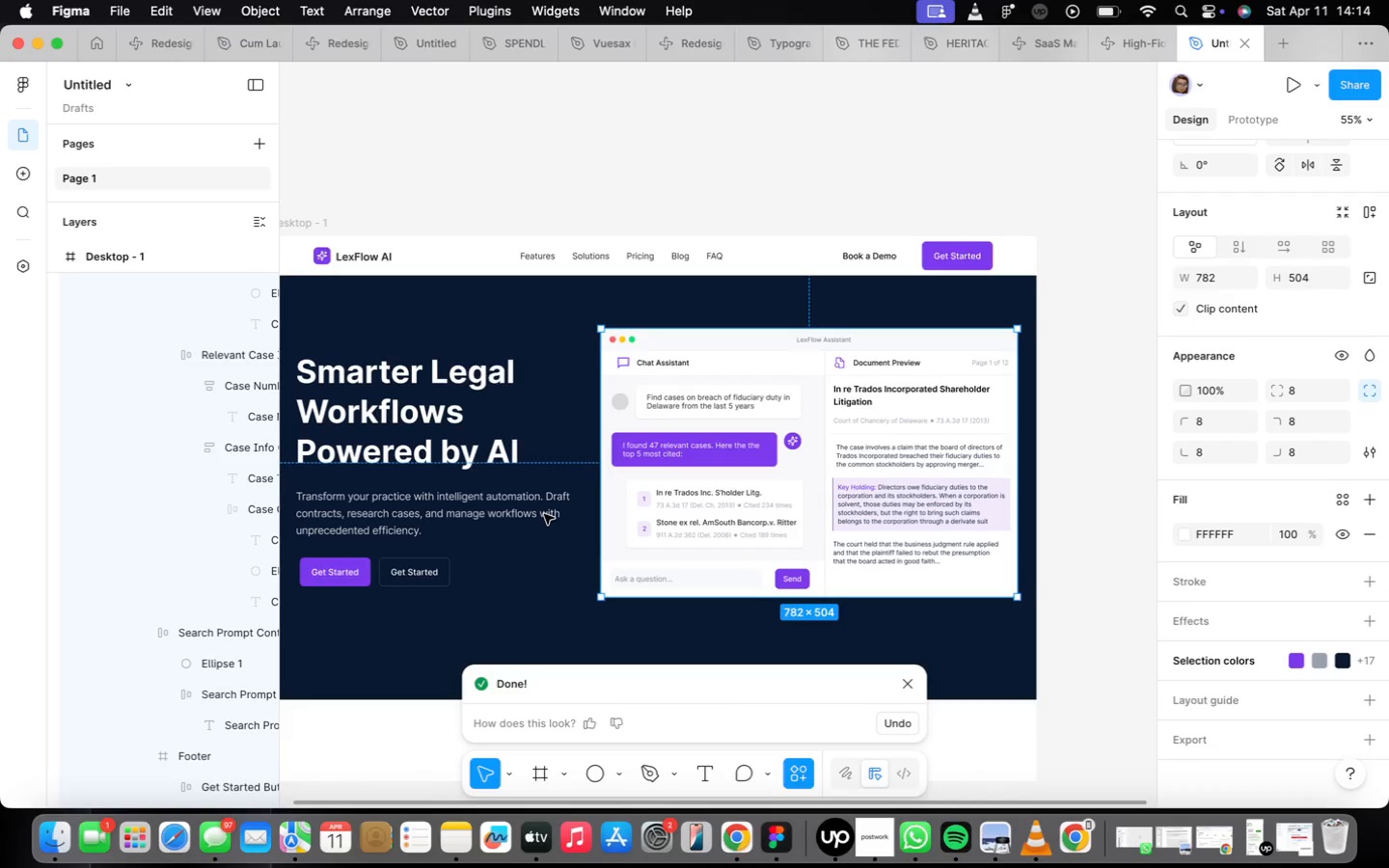 
wait(47.13)
 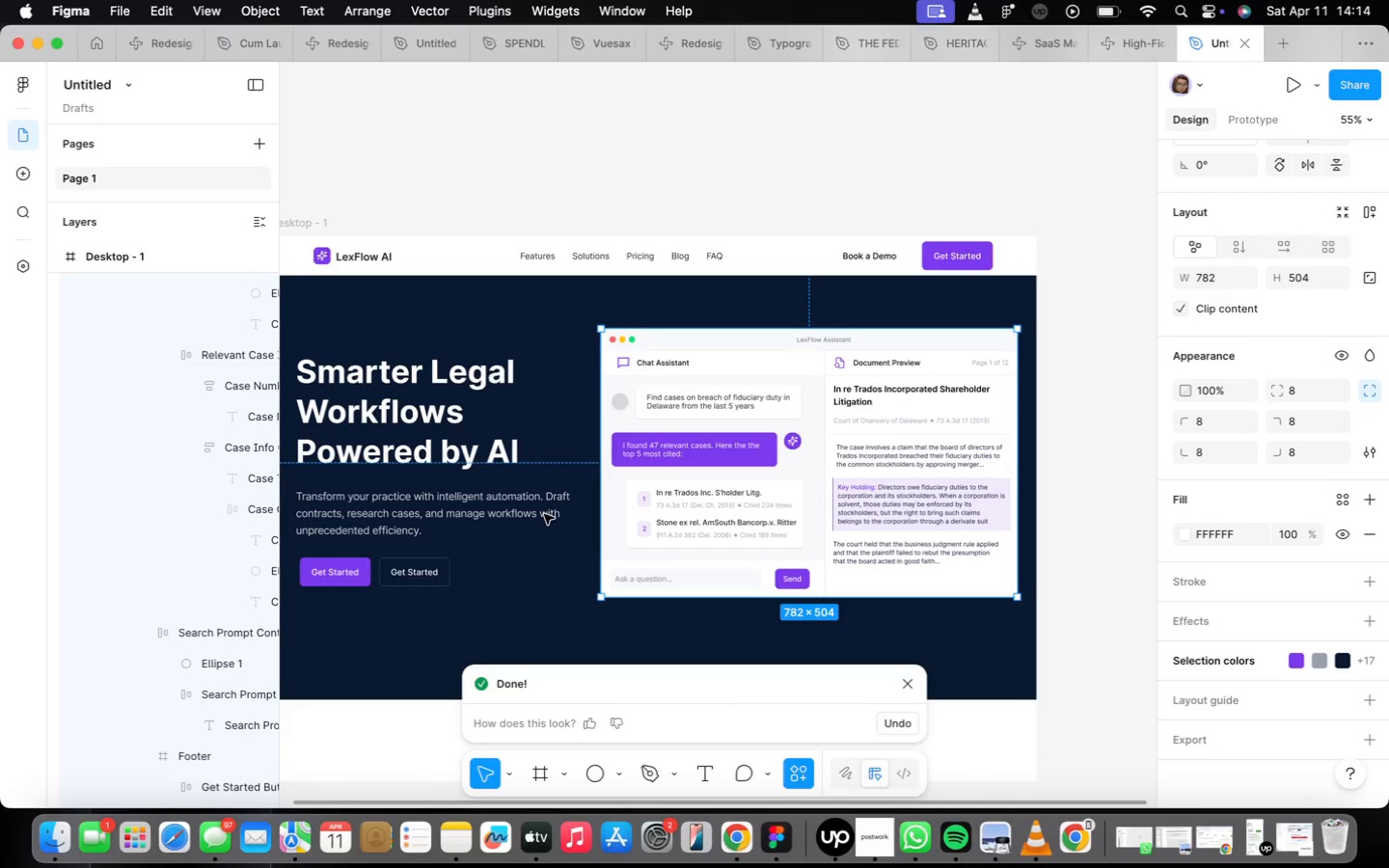 
left_click([901, 687])
 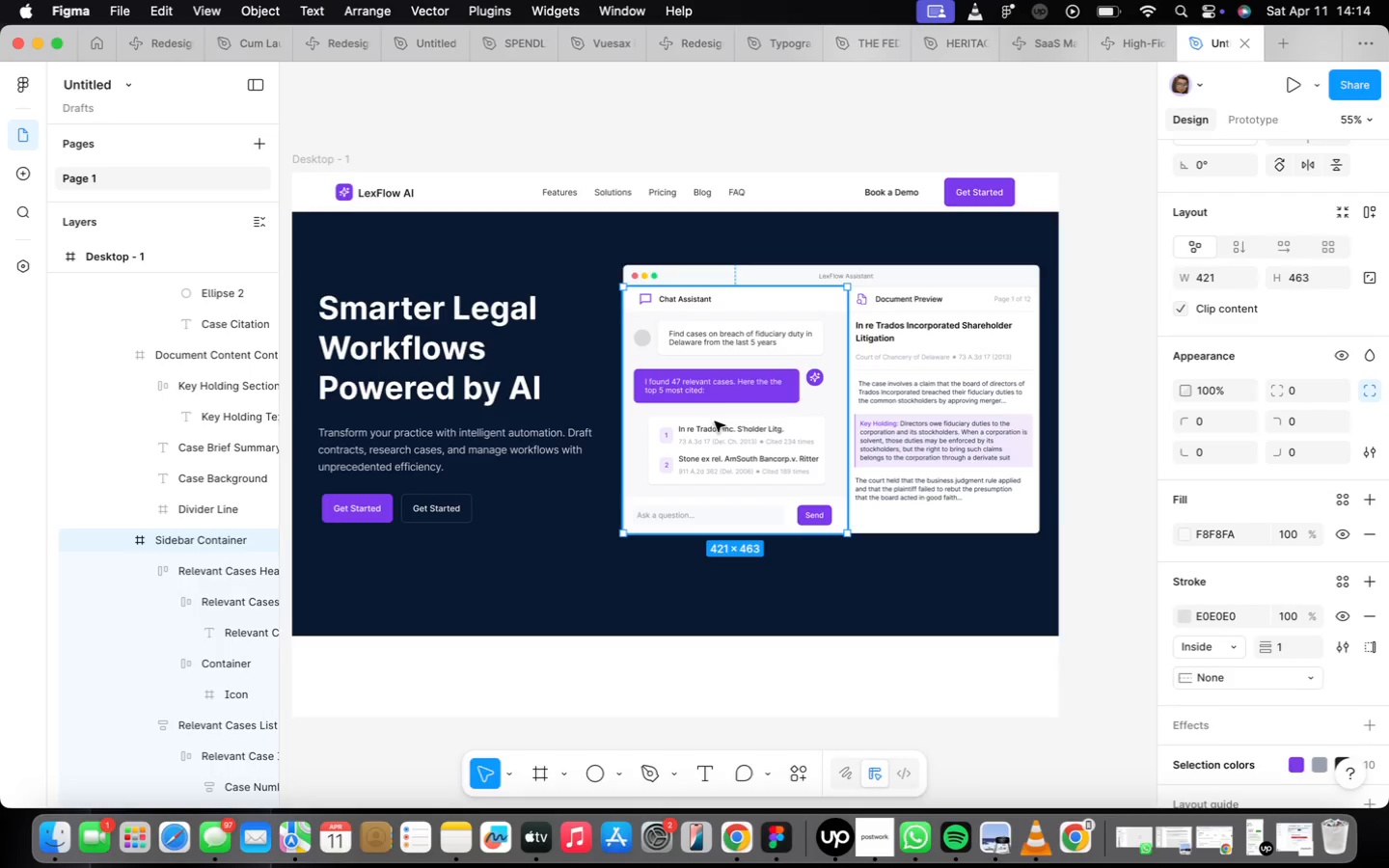 
left_click([512, 427])
 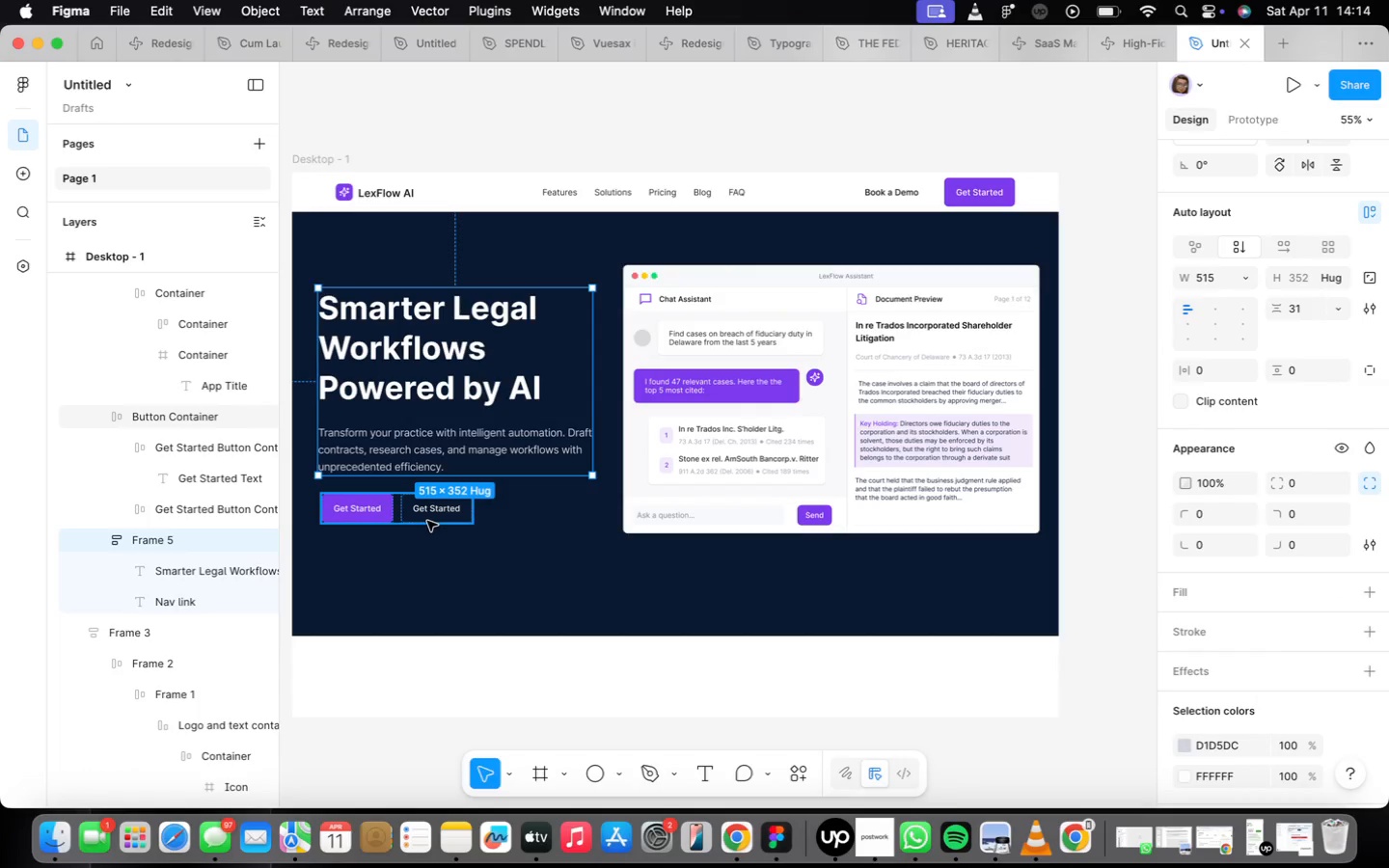 
key(Shift+ShiftLeft)
 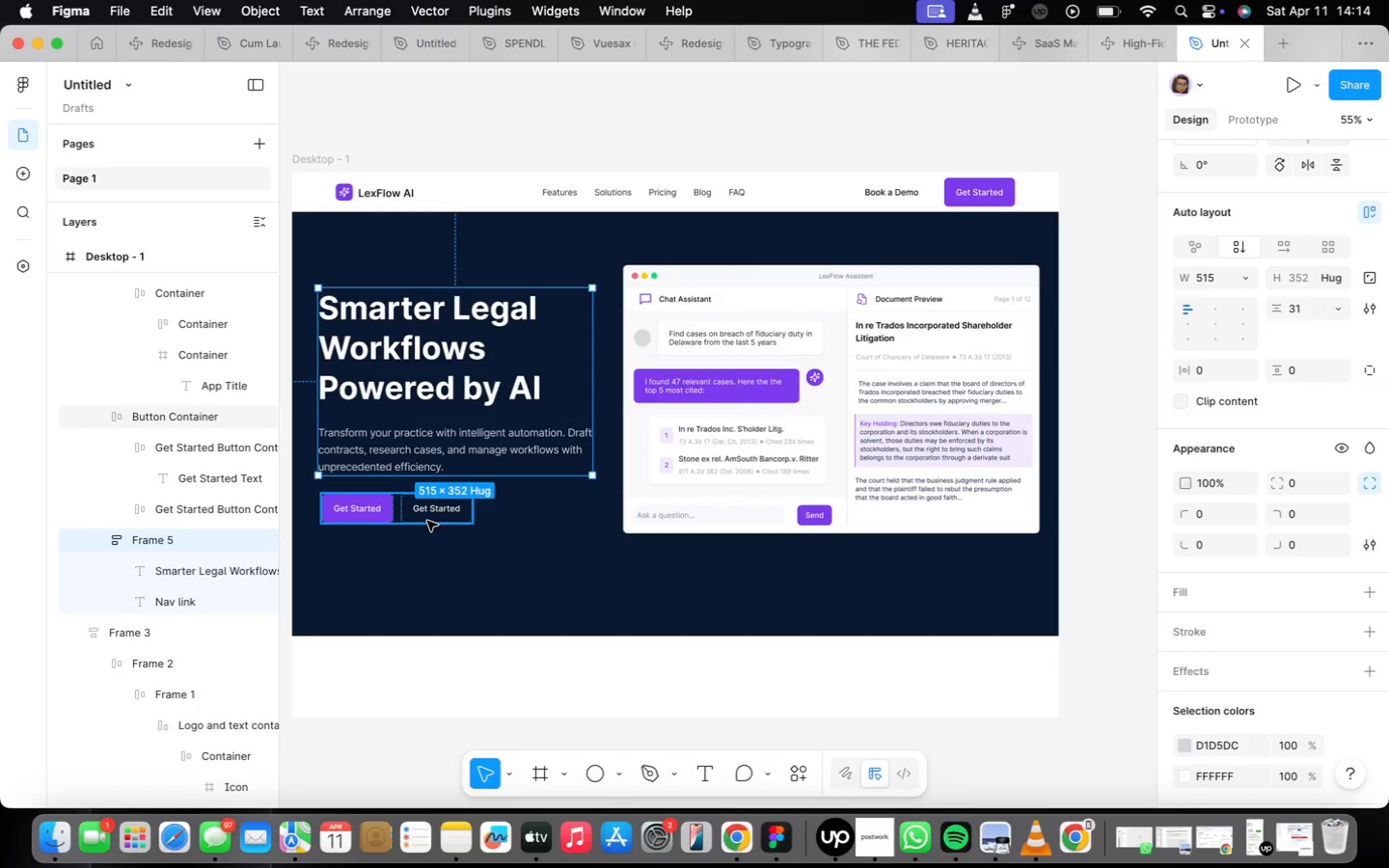 
left_click([427, 521])
 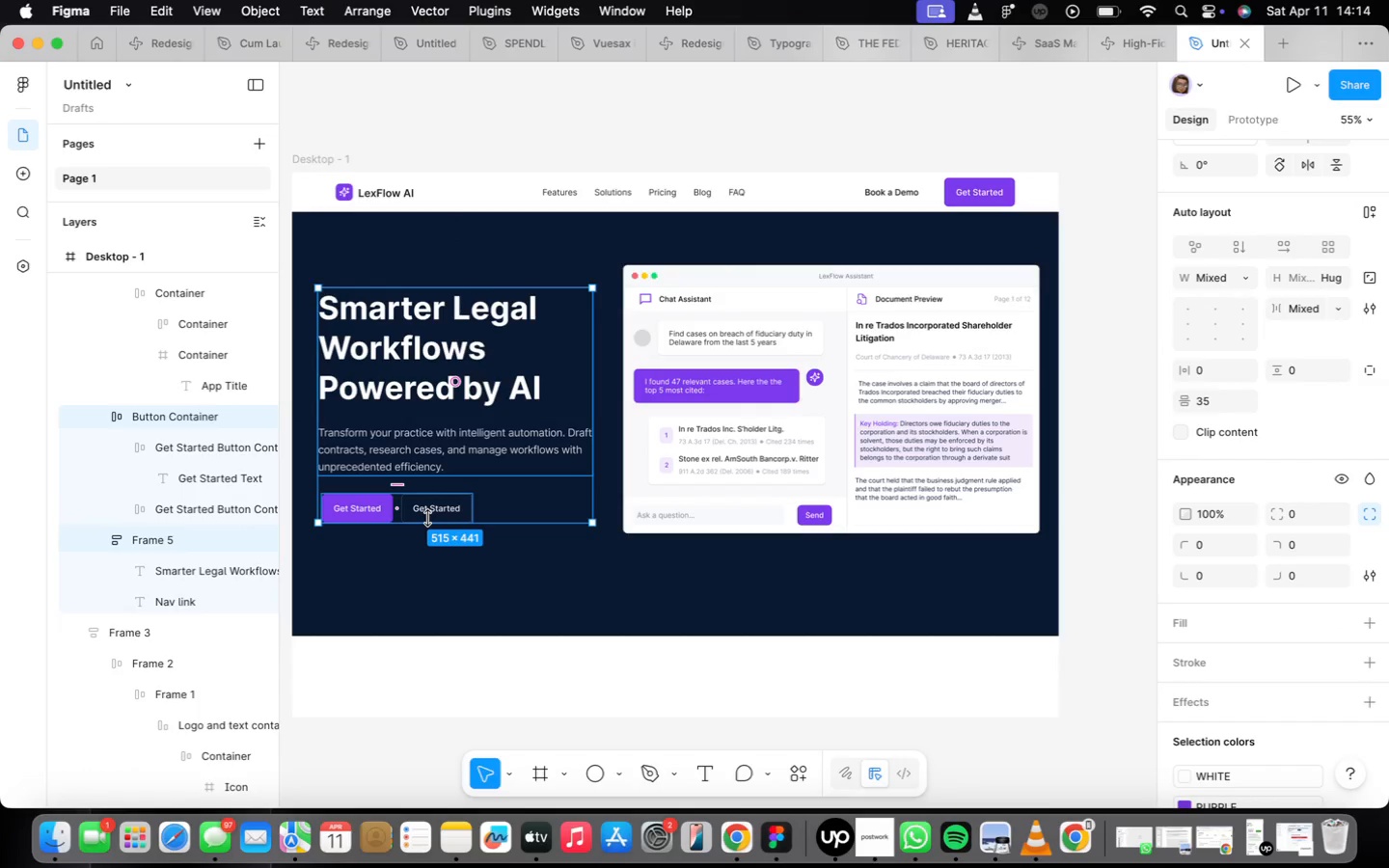 
key(Shift+ShiftLeft)
 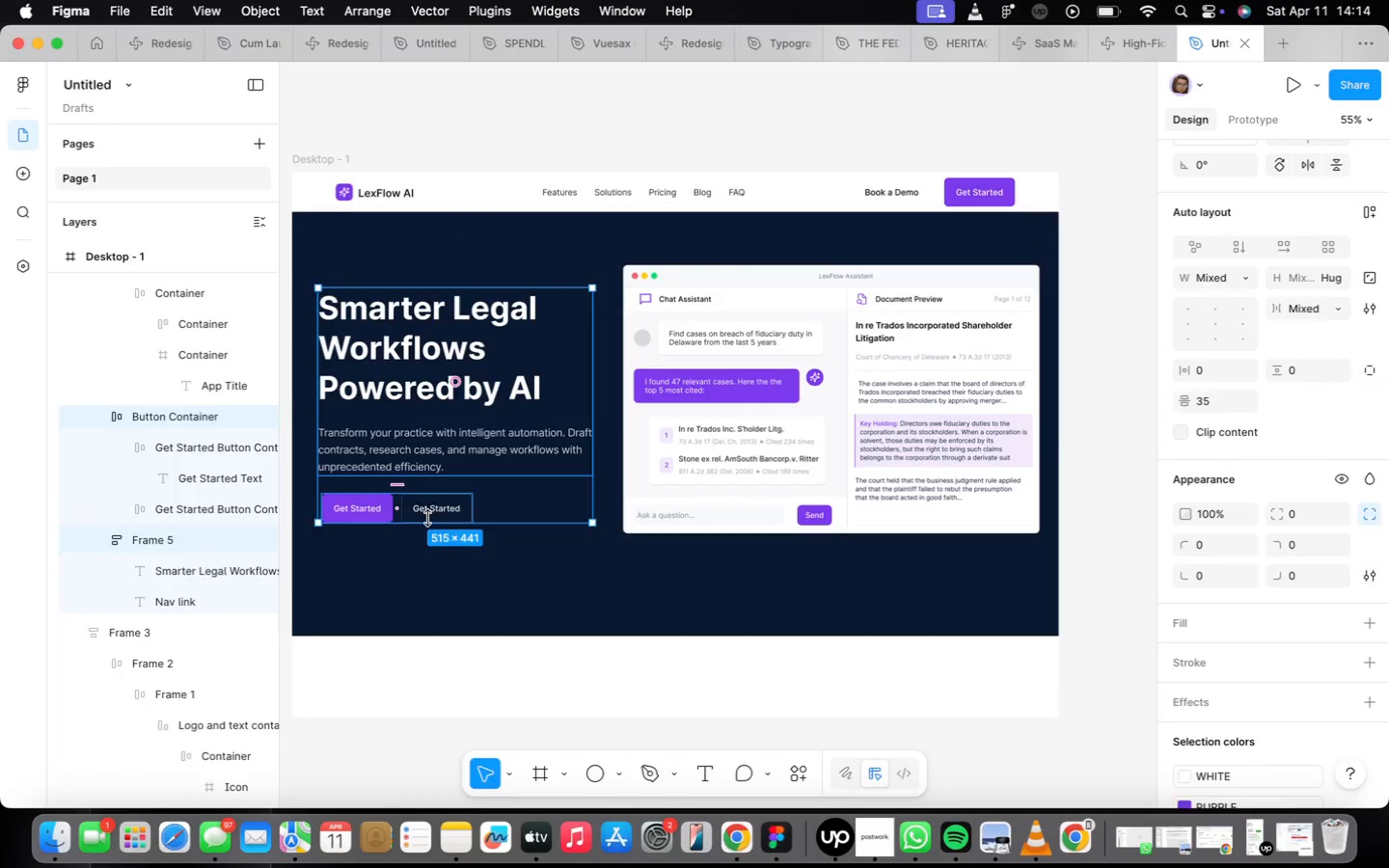 
key(Shift+A)
 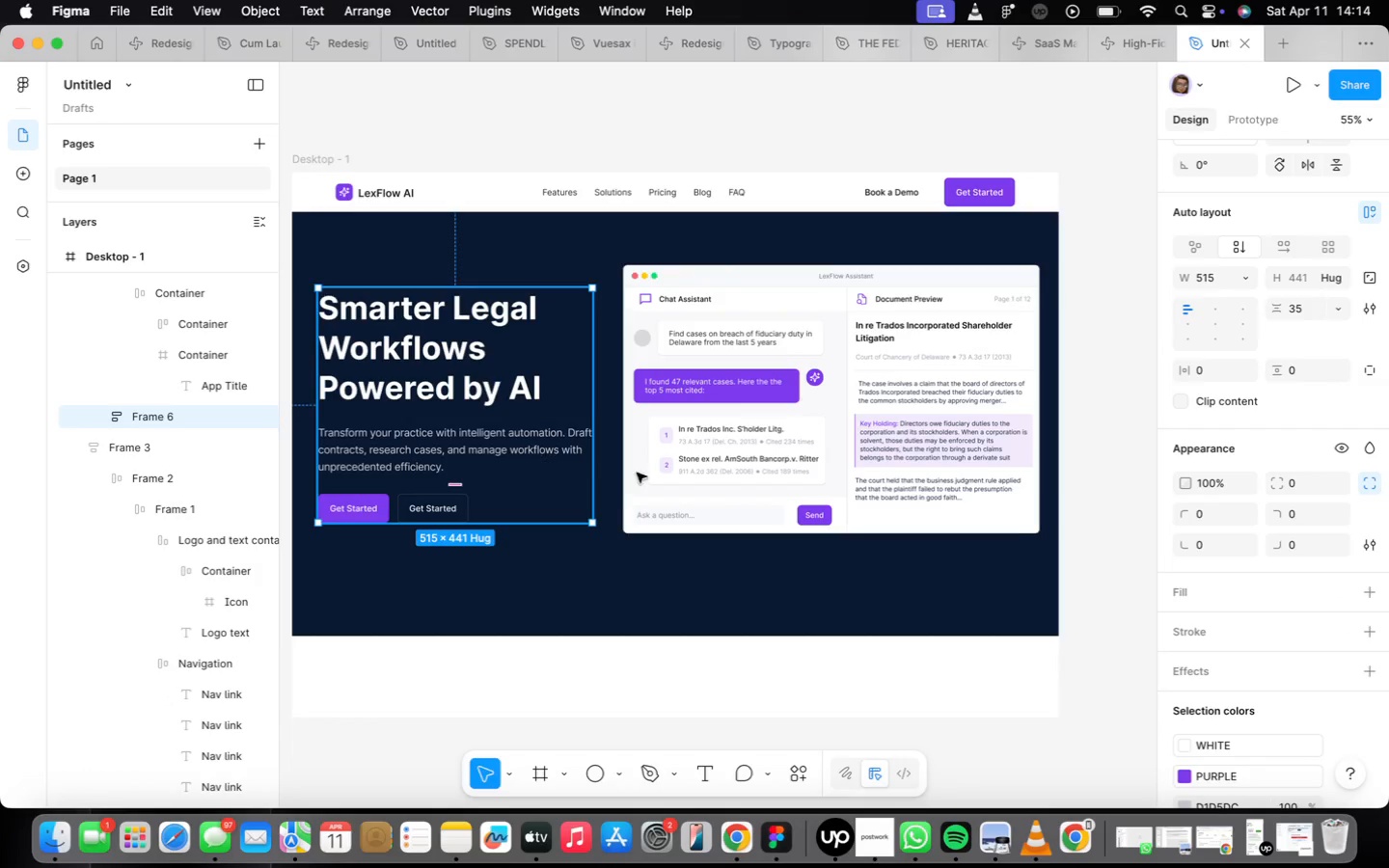 
hold_key(key=ShiftLeft, duration=0.41)
left_click([828, 469])
 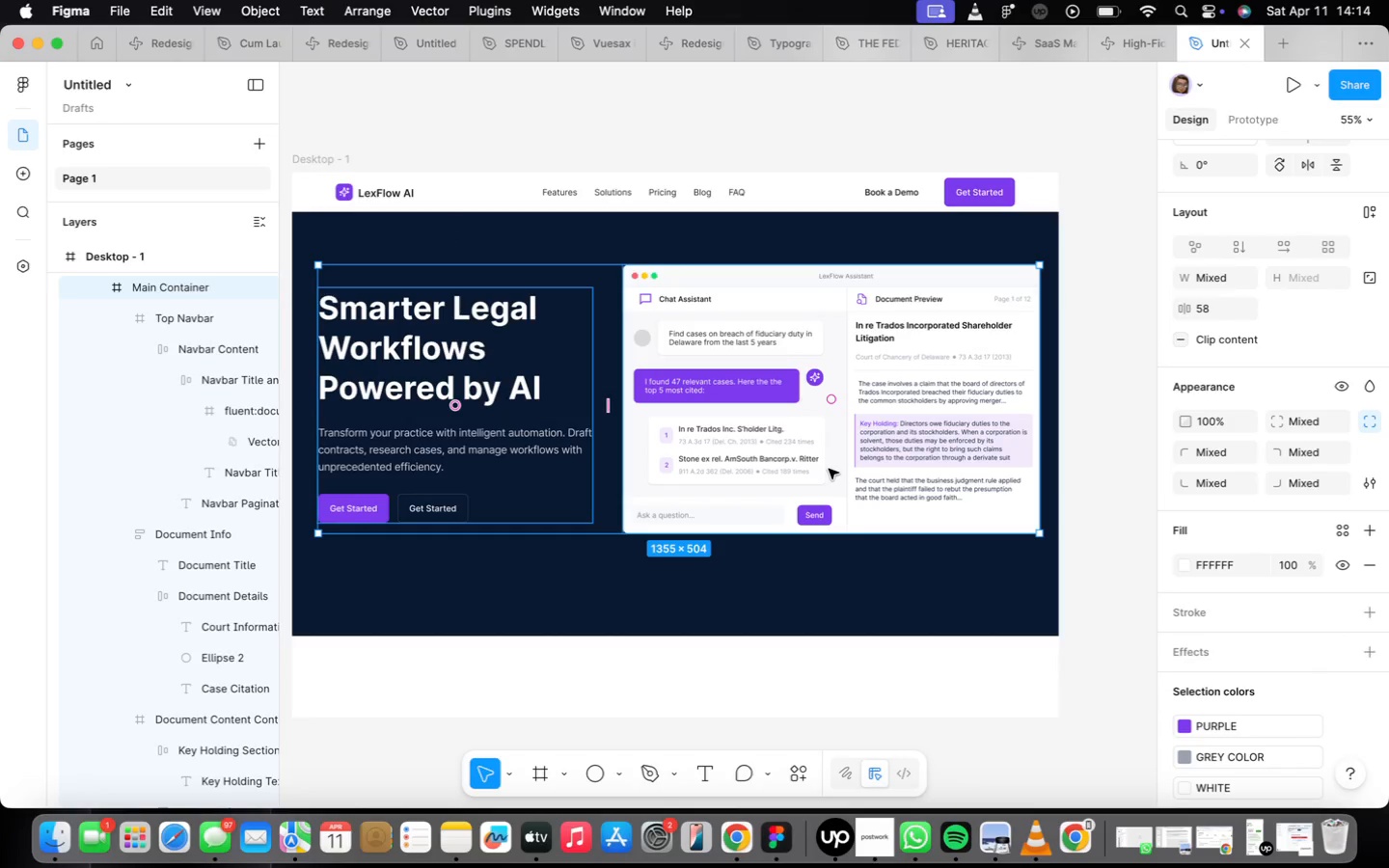 
key(Shift+A)
 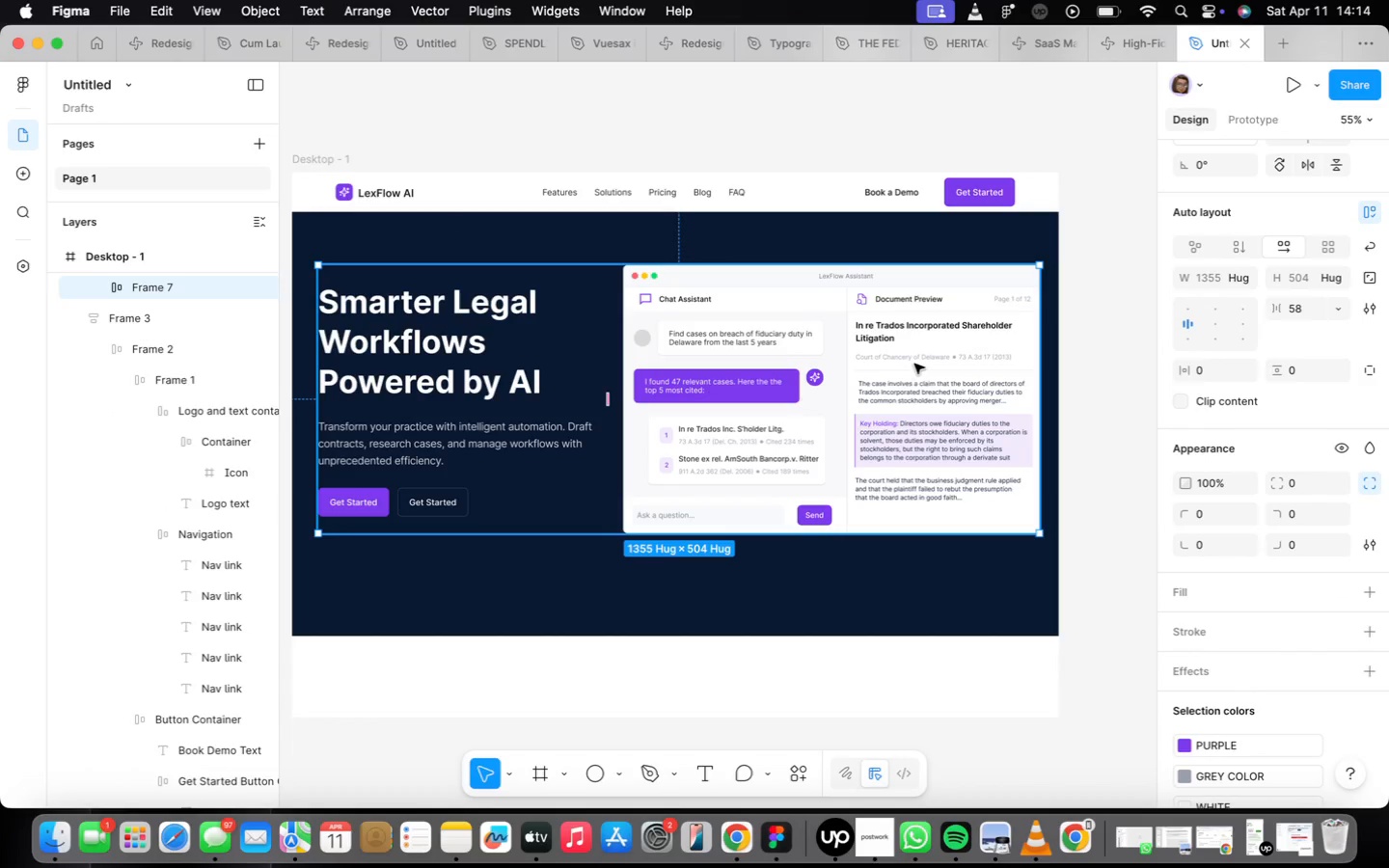 
left_click_drag(start_coordinate=[911, 367], to_coordinate=[909, 381])
 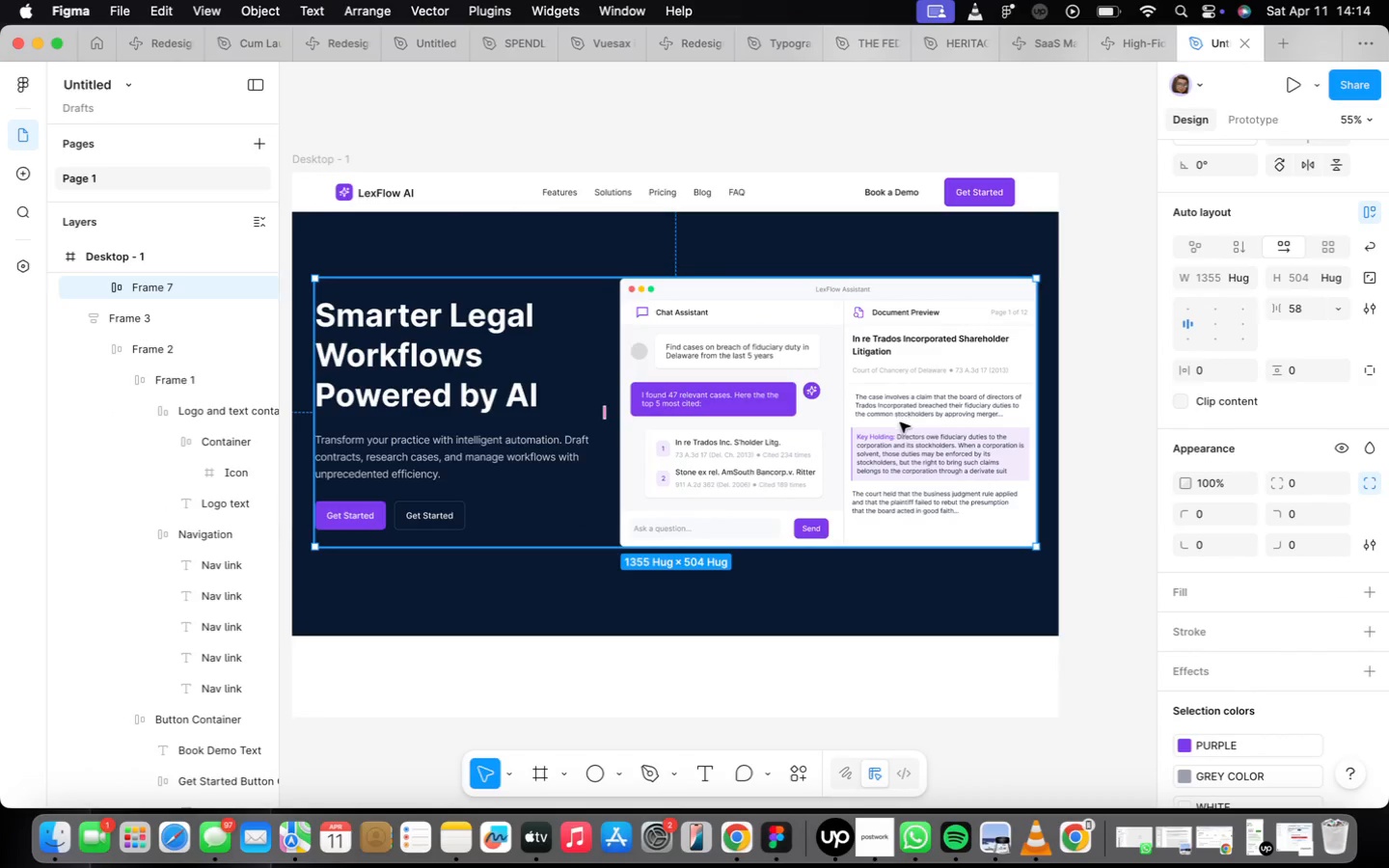 
scroll: coordinate [906, 407], scroll_direction: down, amount: 5.0